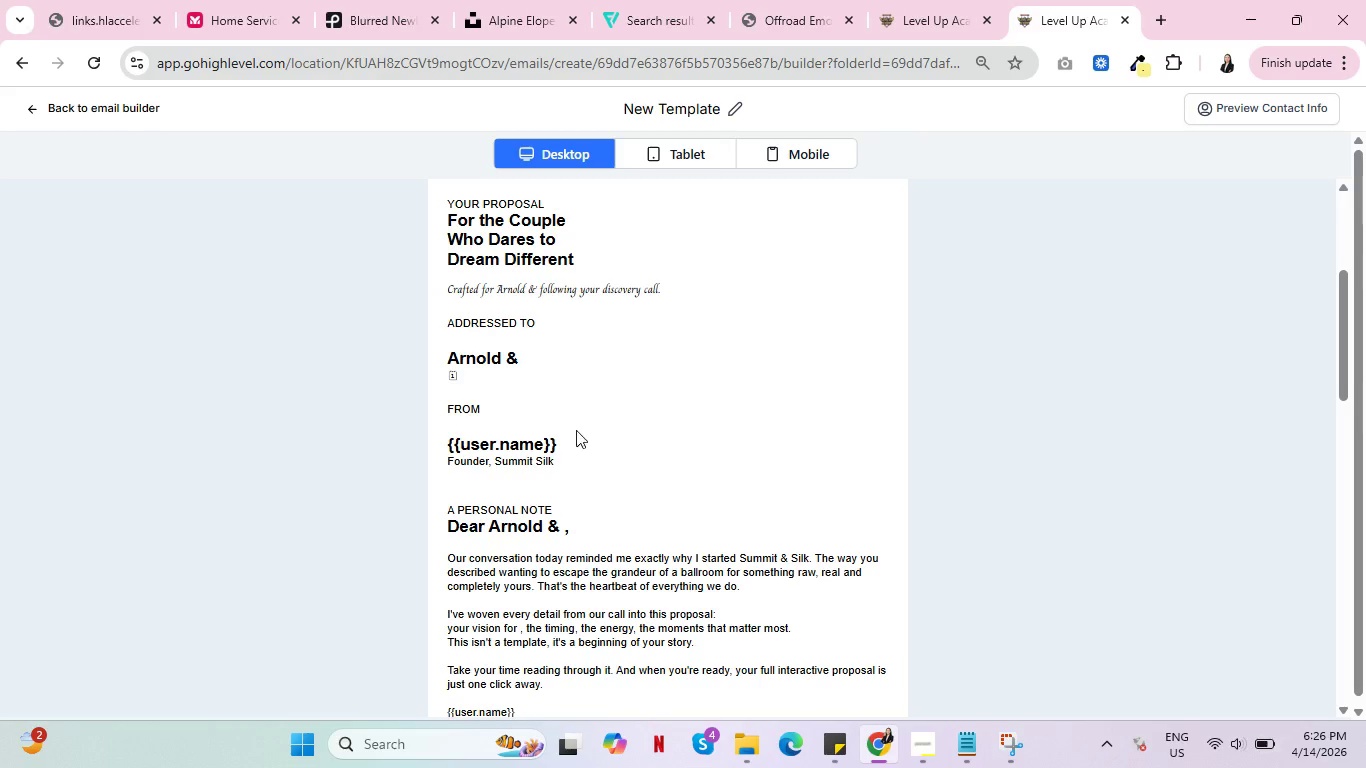 
left_click([946, 0])
 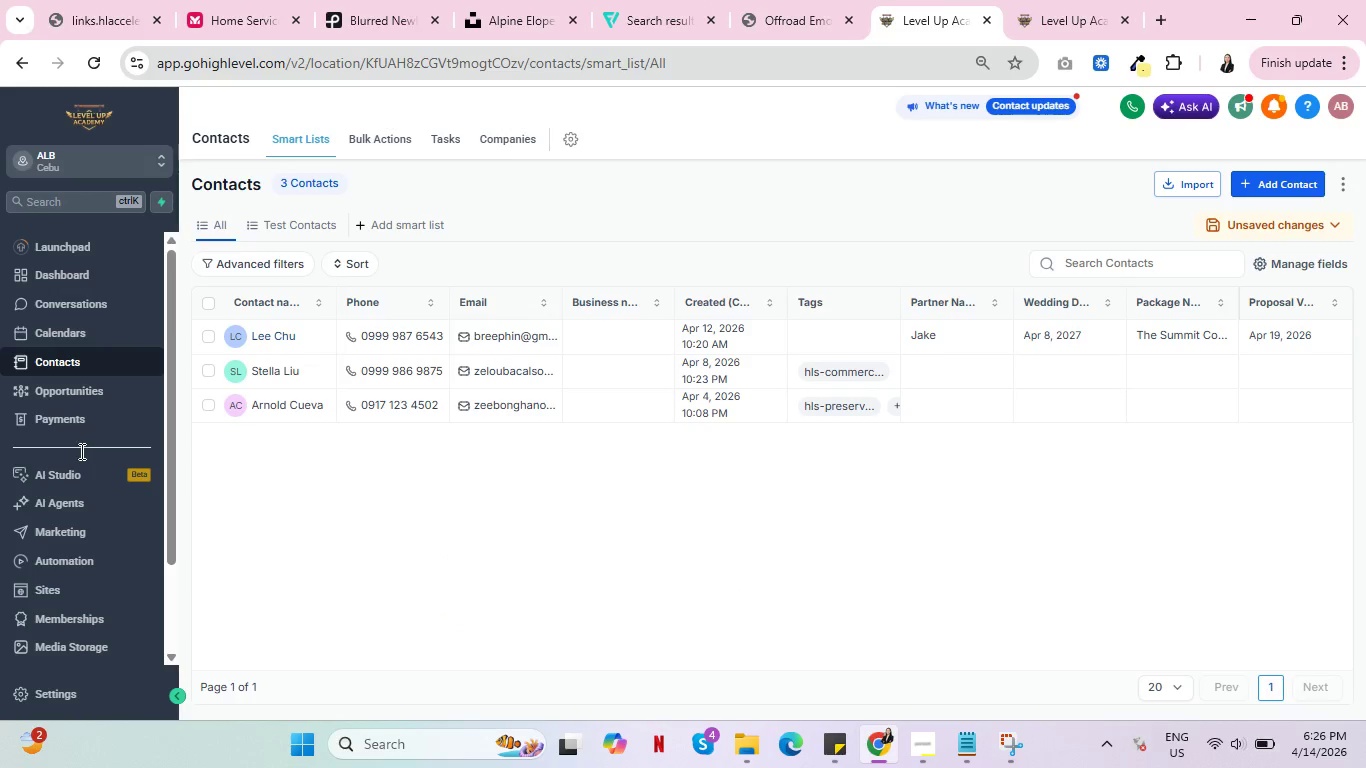 
scroll: coordinate [92, 545], scroll_direction: down, amount: 8.0
 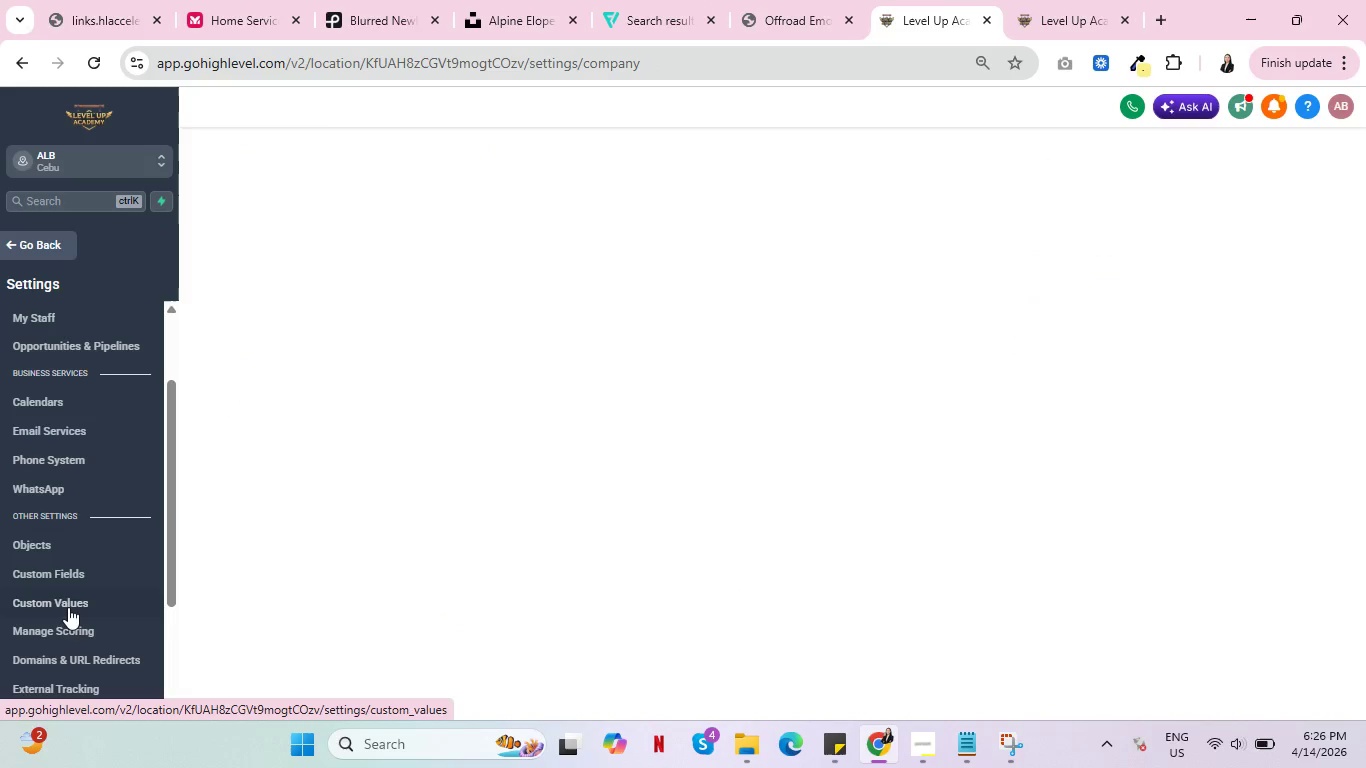 
left_click([69, 578])
 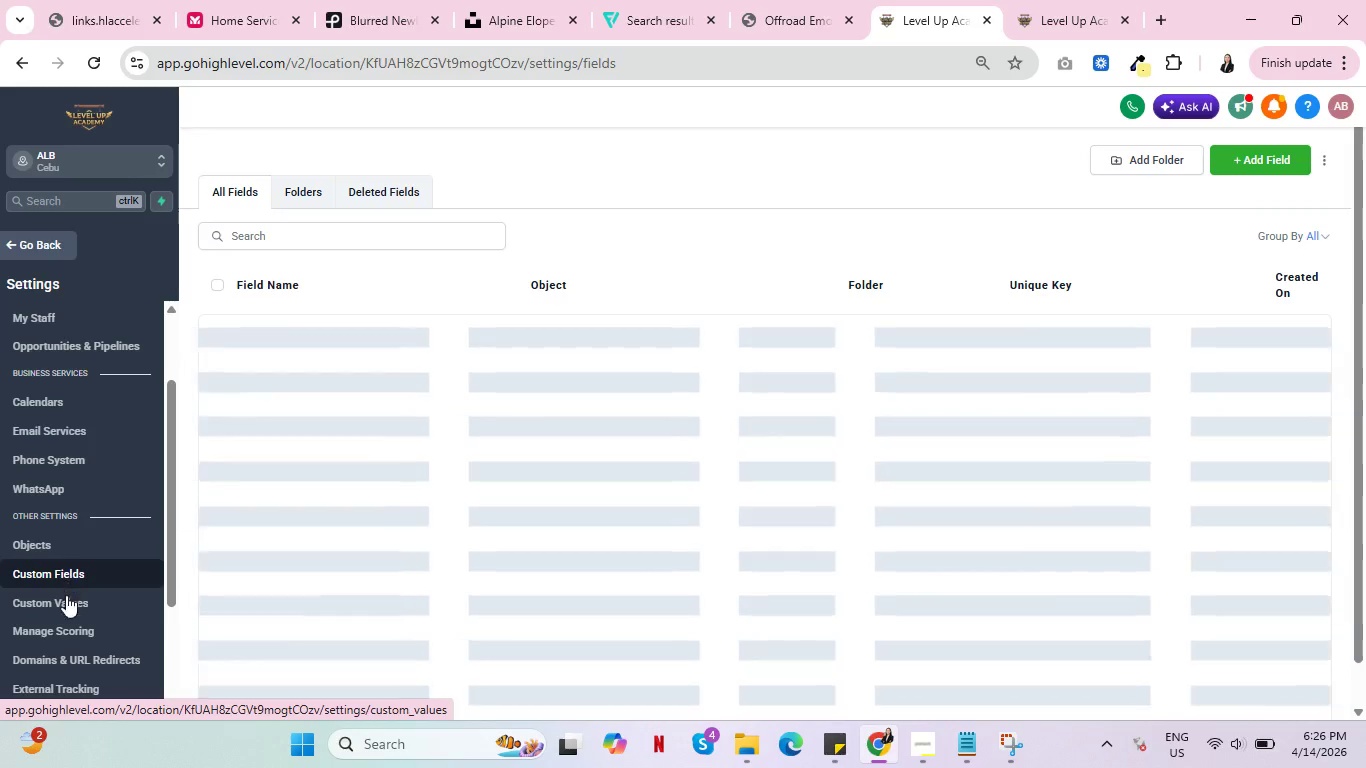 
left_click([64, 608])
 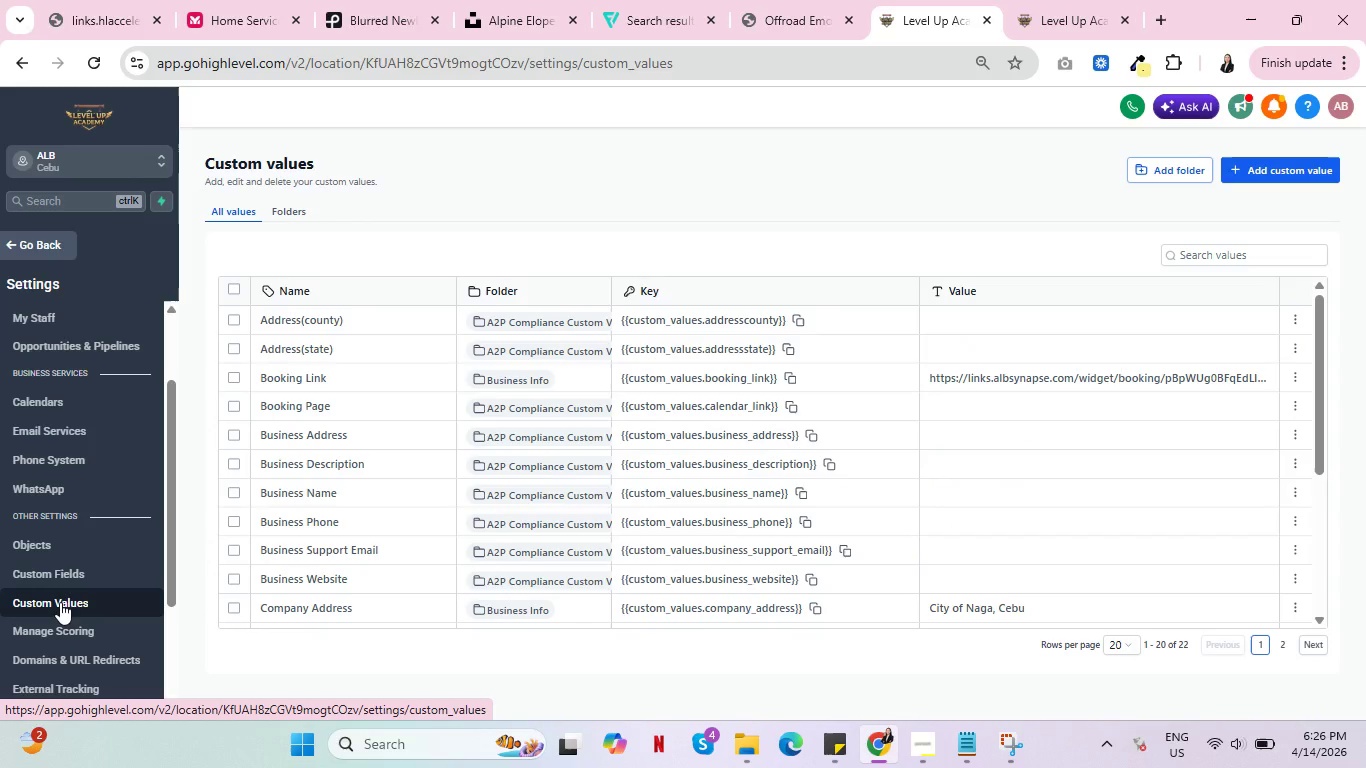 
scroll: coordinate [423, 437], scroll_direction: down, amount: 2.0
 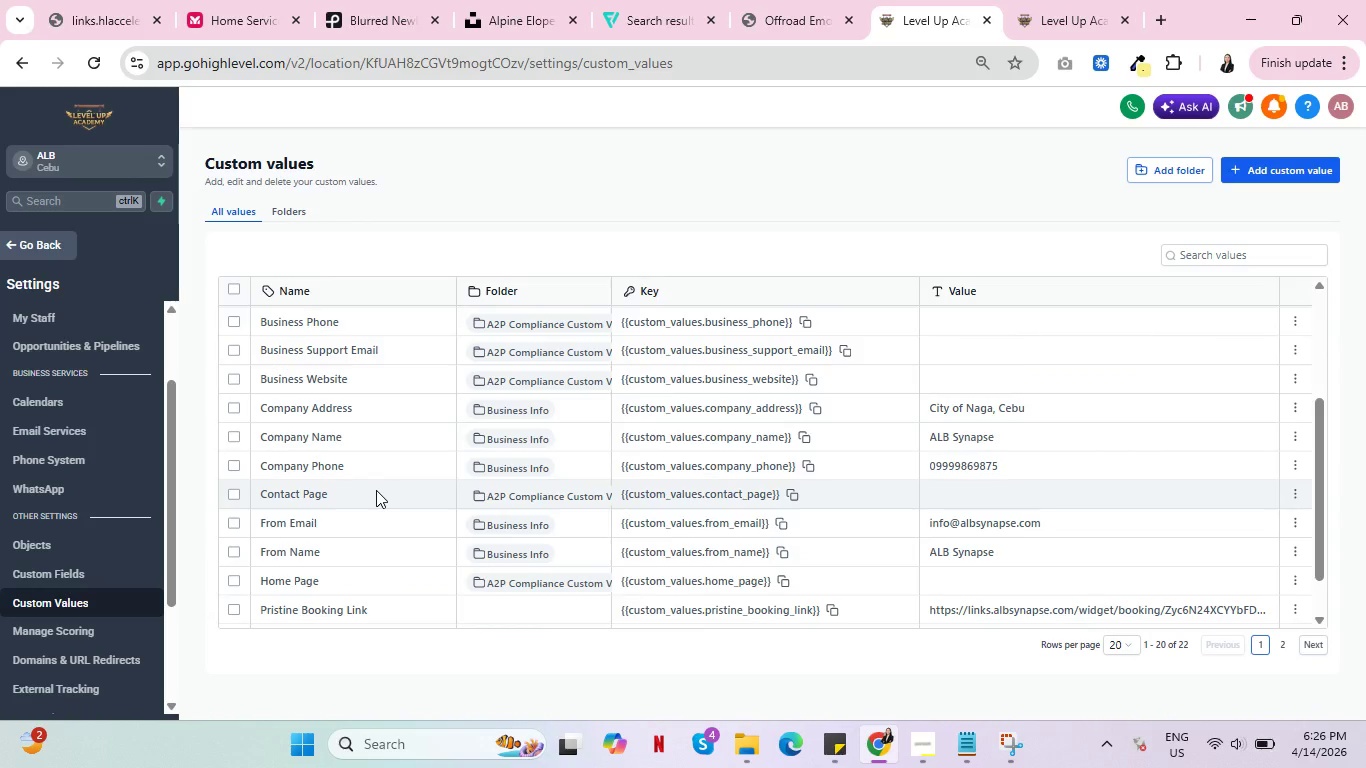 
wait(5.25)
 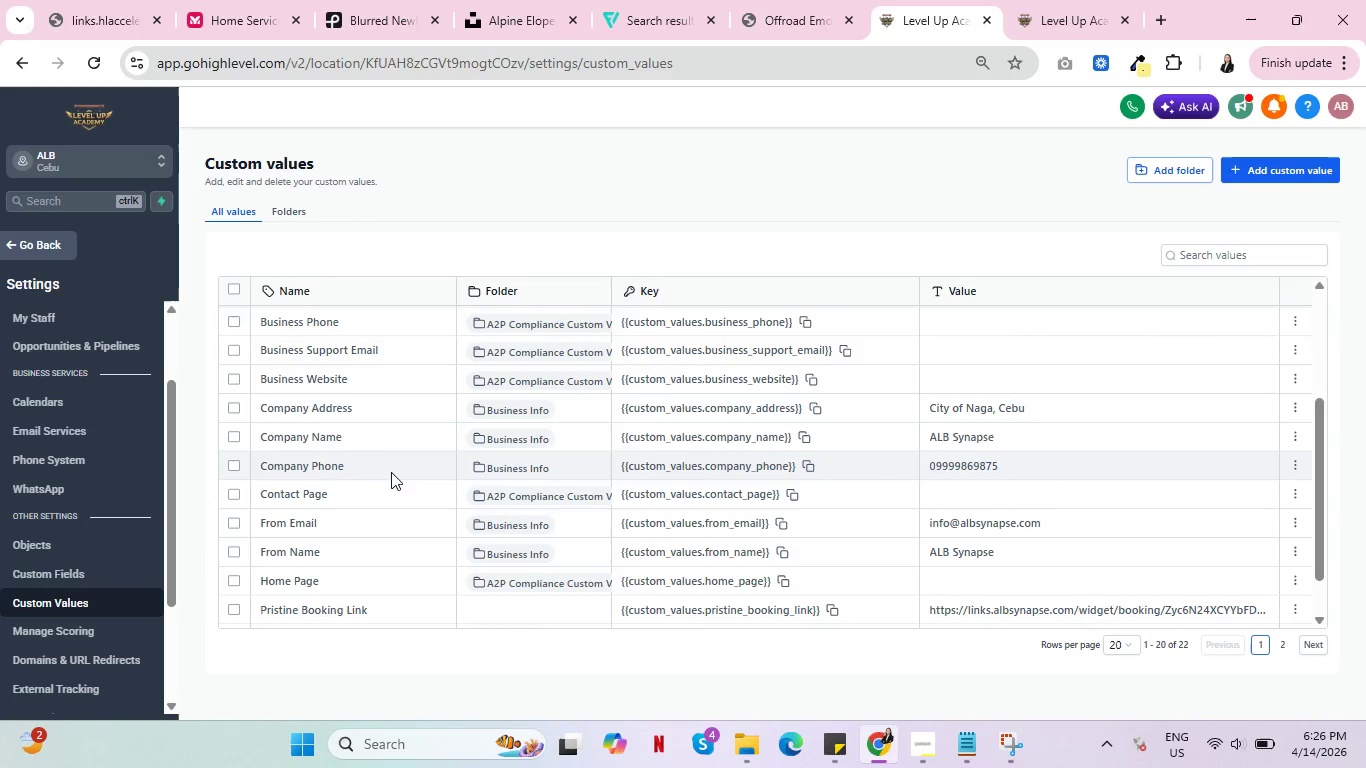 
scroll: coordinate [375, 490], scroll_direction: down, amount: 3.0
 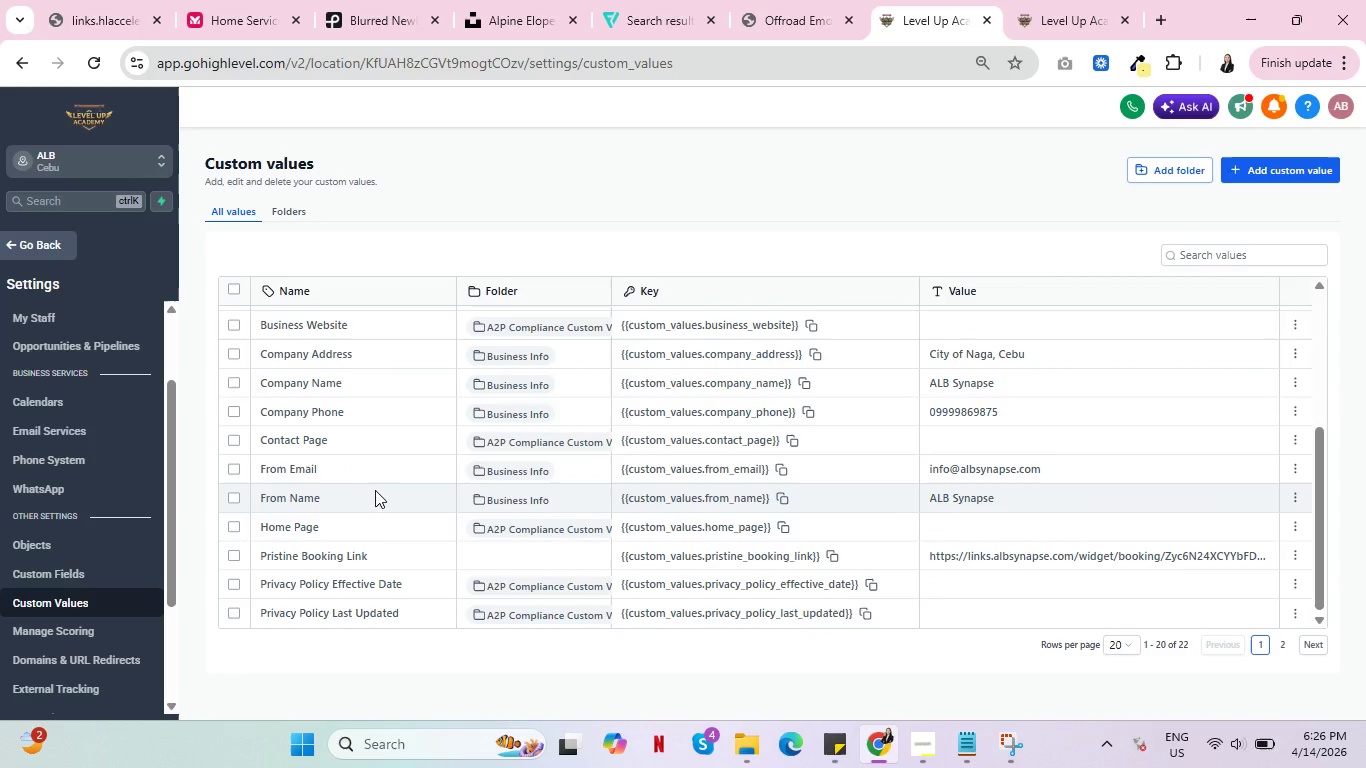 
left_click([1122, 649])
 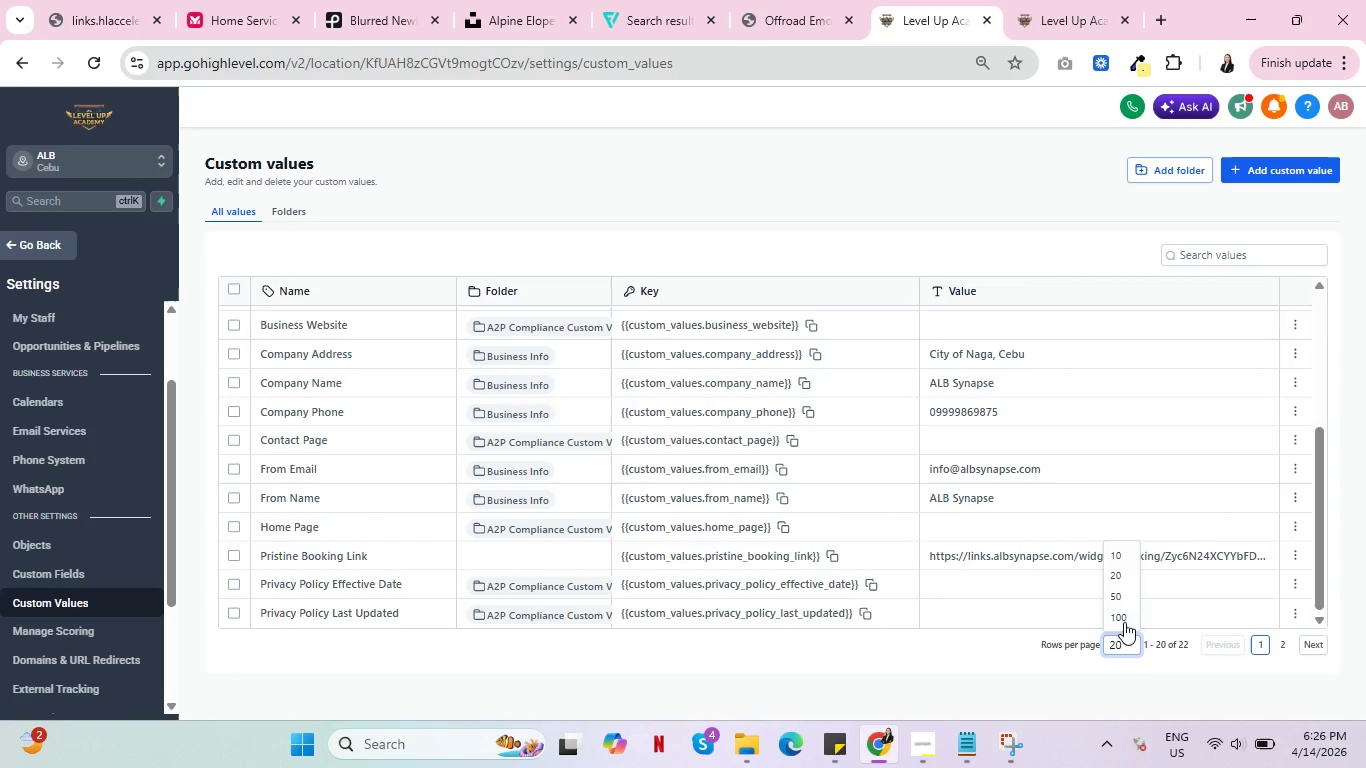 
left_click([1125, 618])
 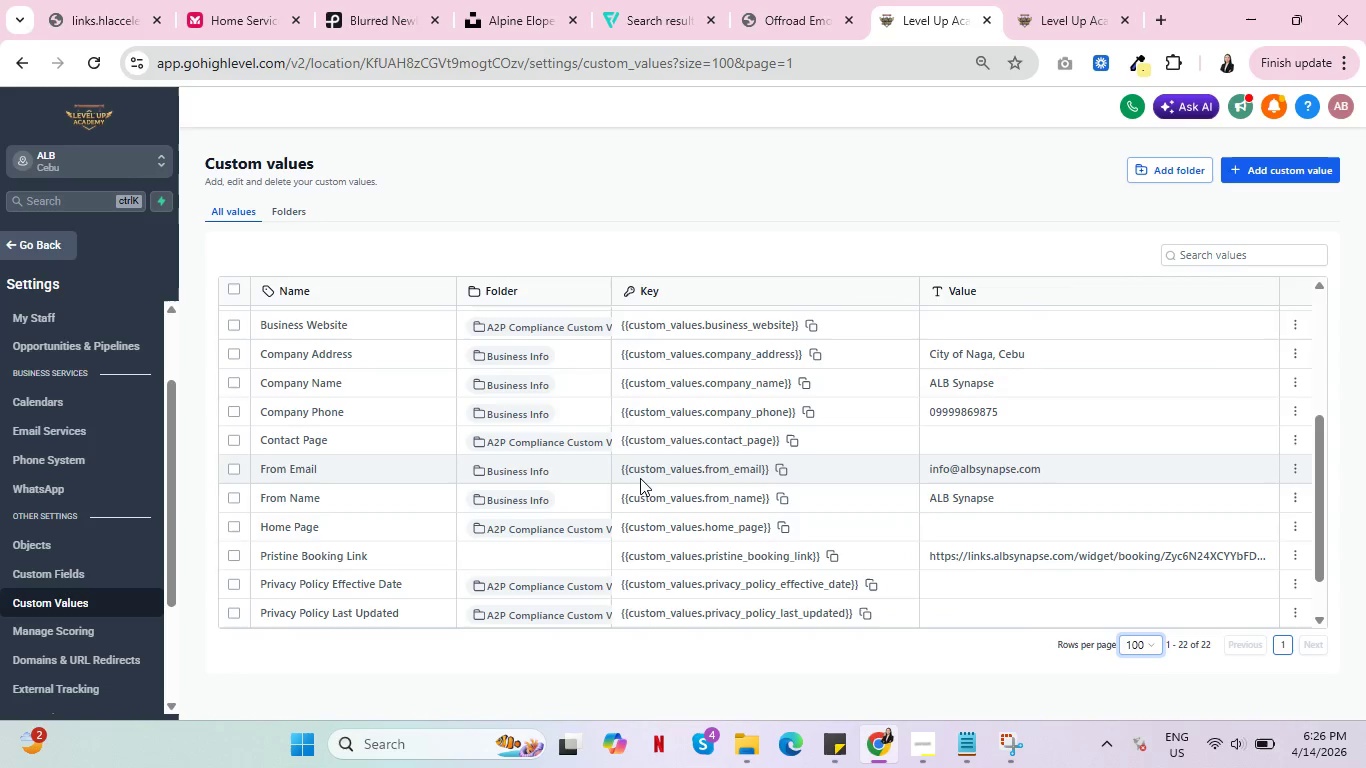 
scroll: coordinate [641, 478], scroll_direction: down, amount: 5.0
 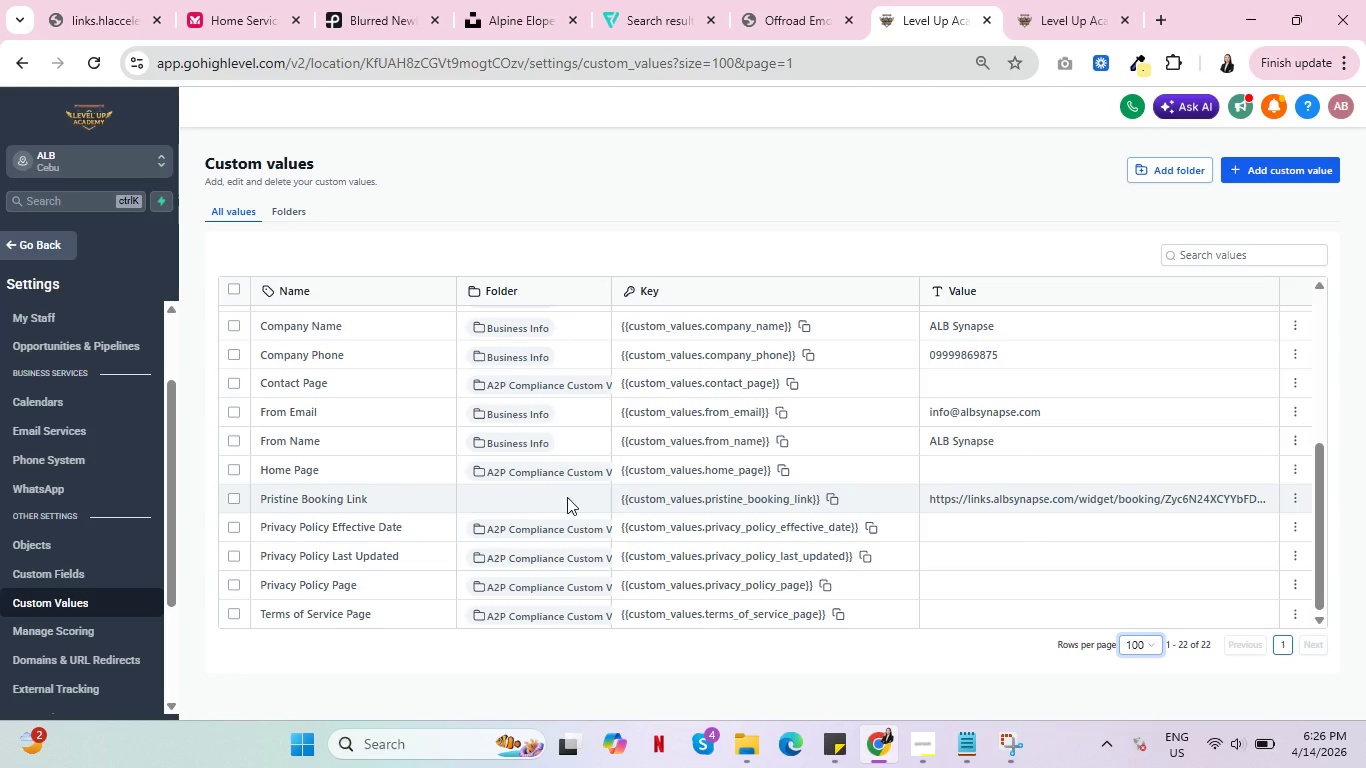 
scroll: coordinate [546, 513], scroll_direction: up, amount: 5.0
 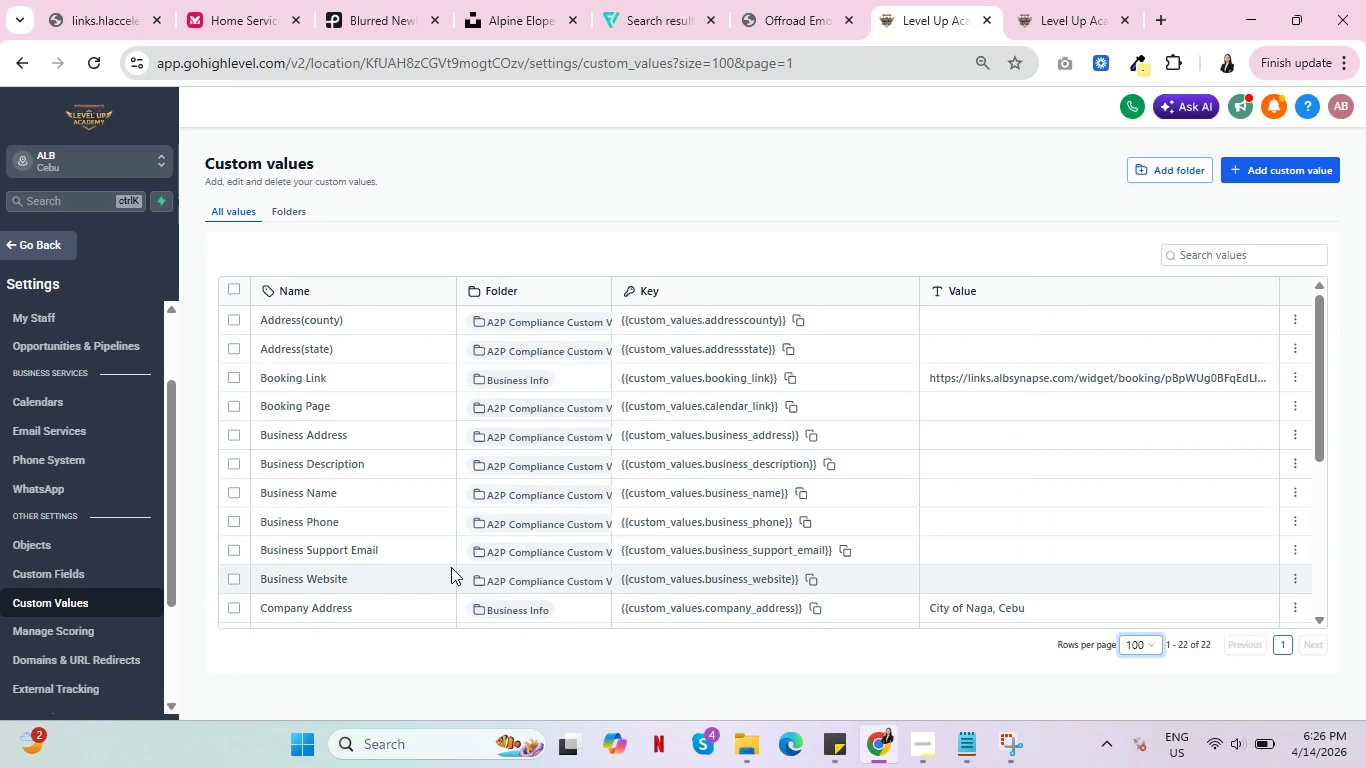 
wait(12.73)
 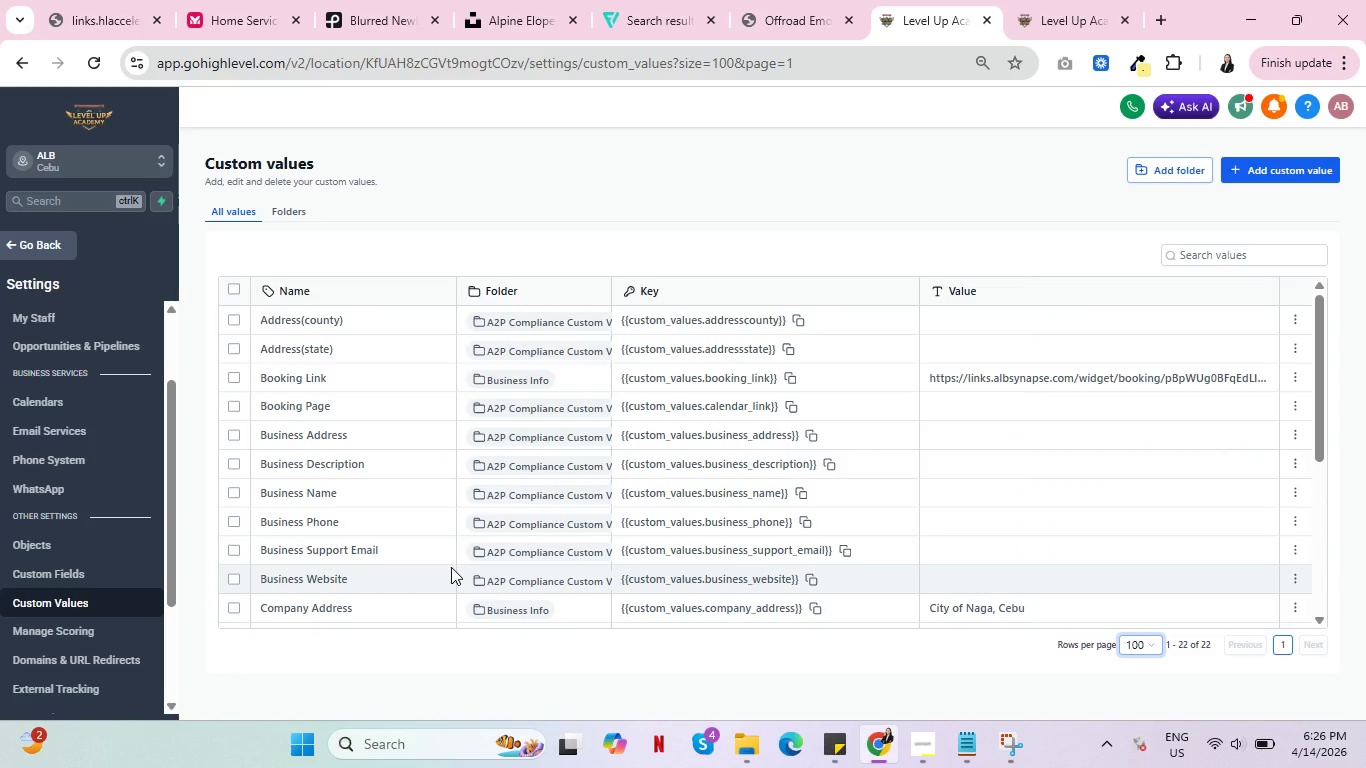 
left_click([285, 209])
 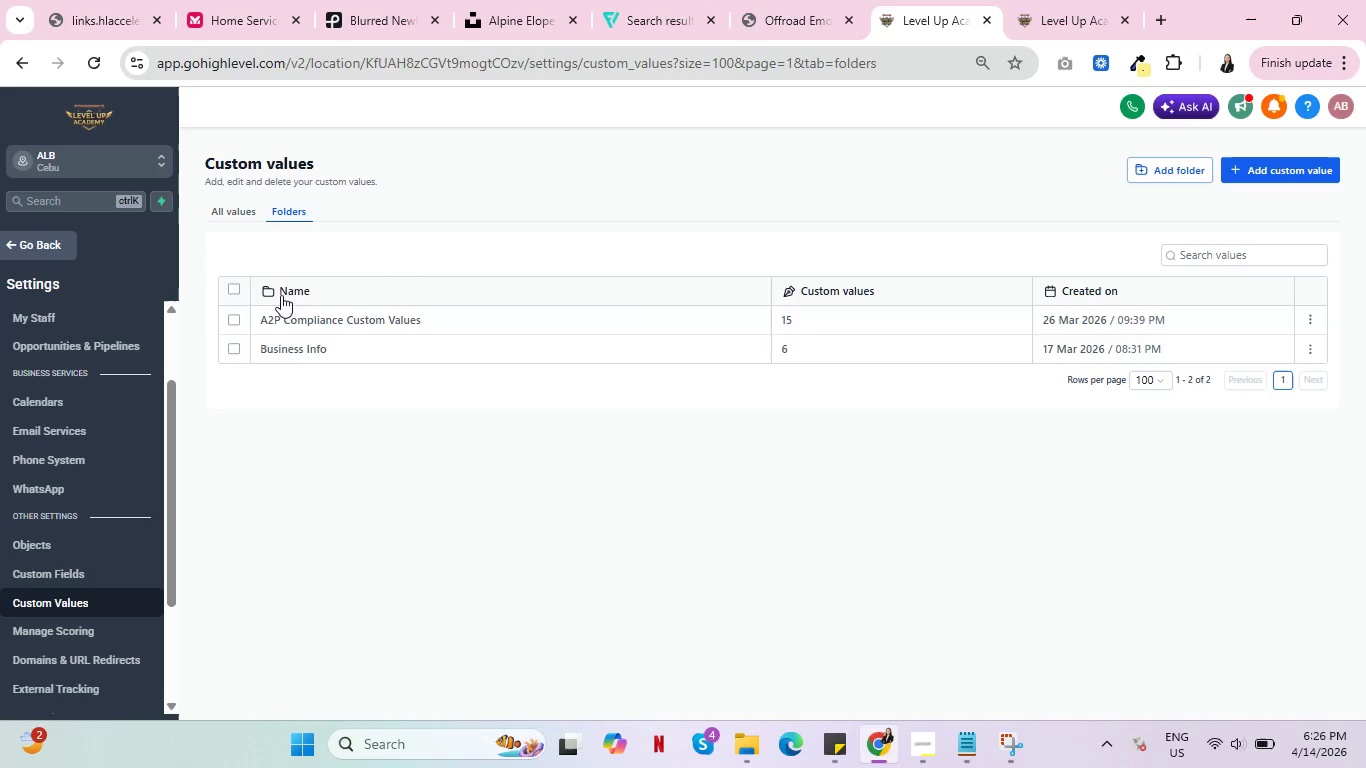 
left_click([284, 351])
 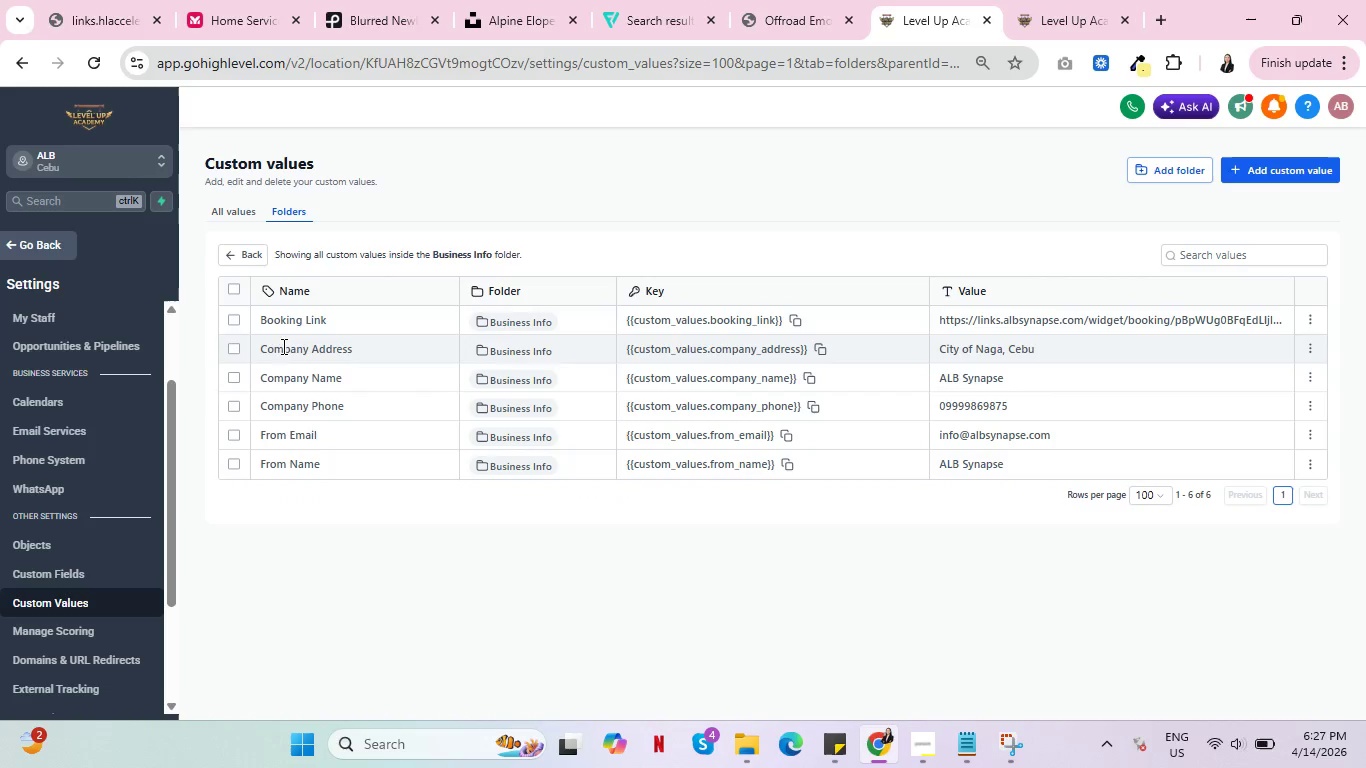 
left_click([230, 213])
 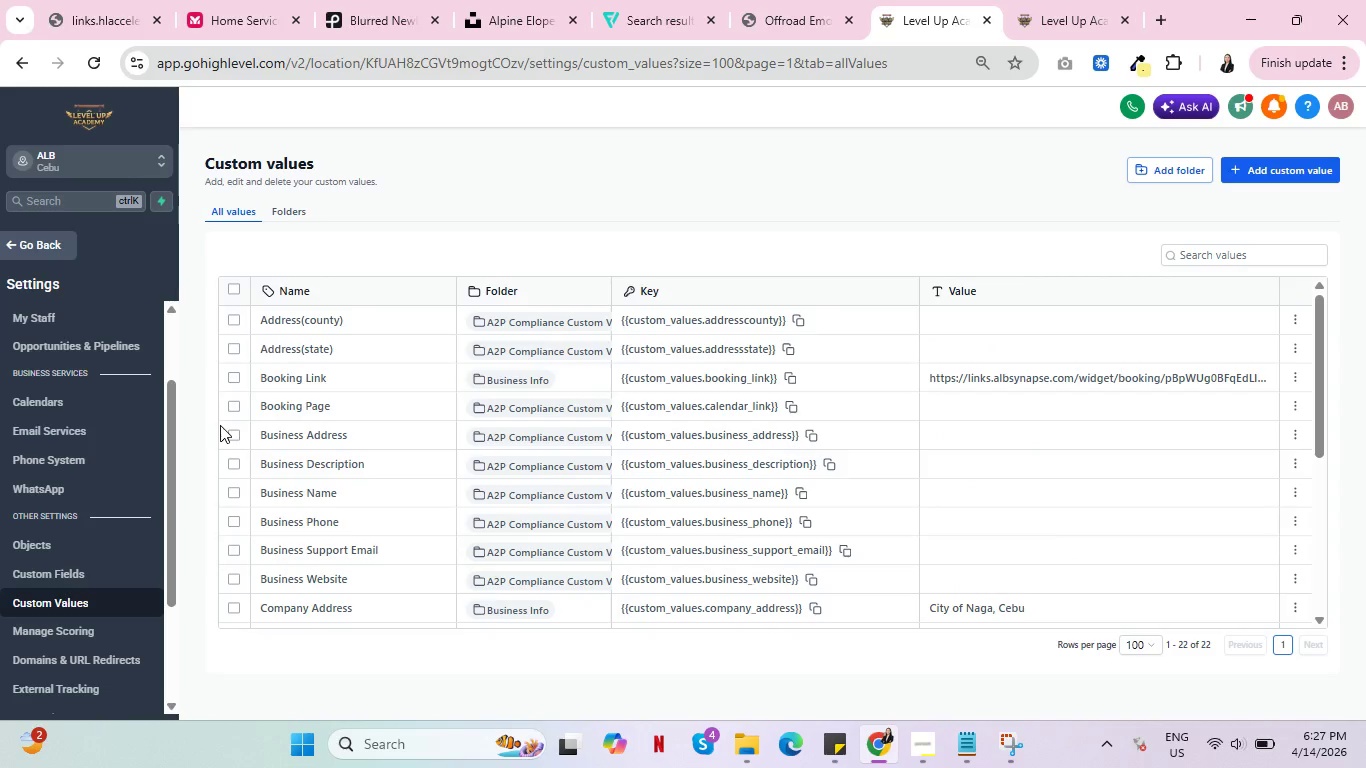 
wait(5.02)
 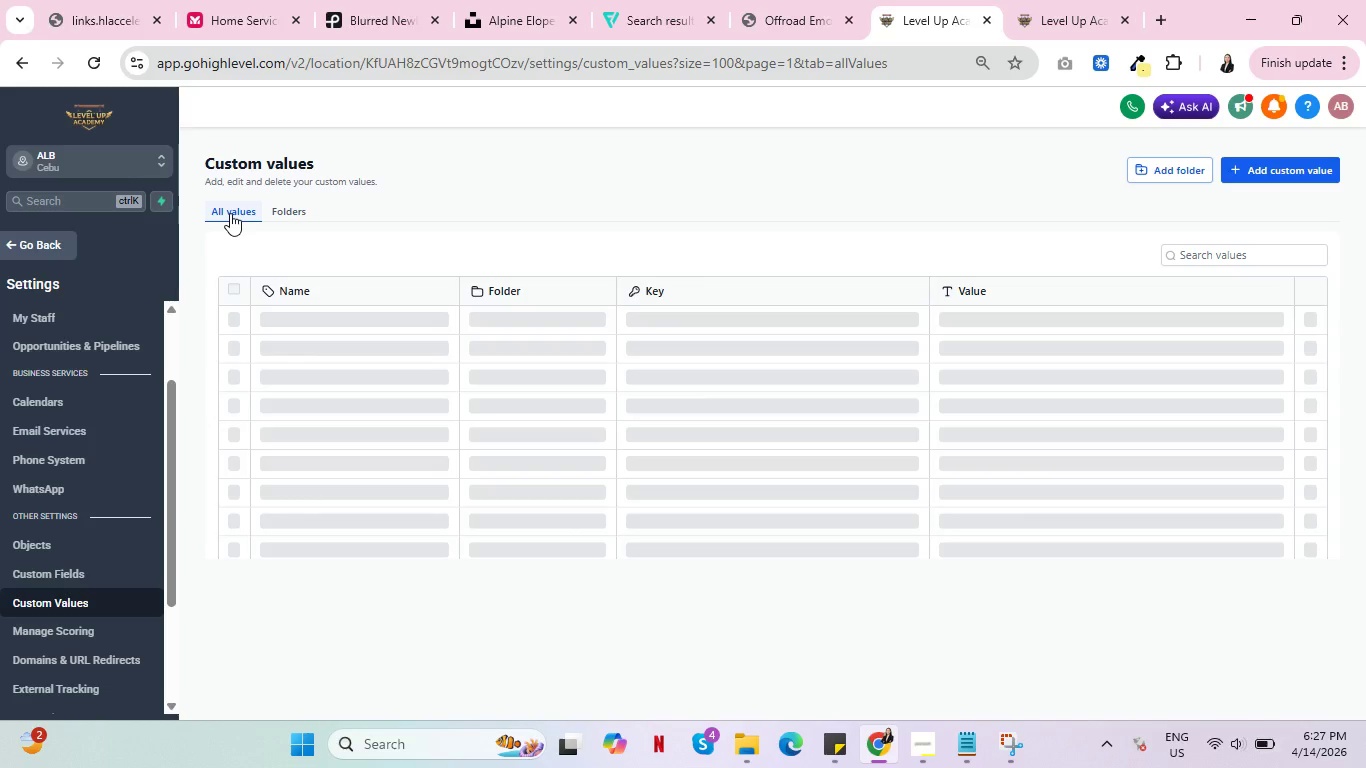 
left_click([1037, 0])
 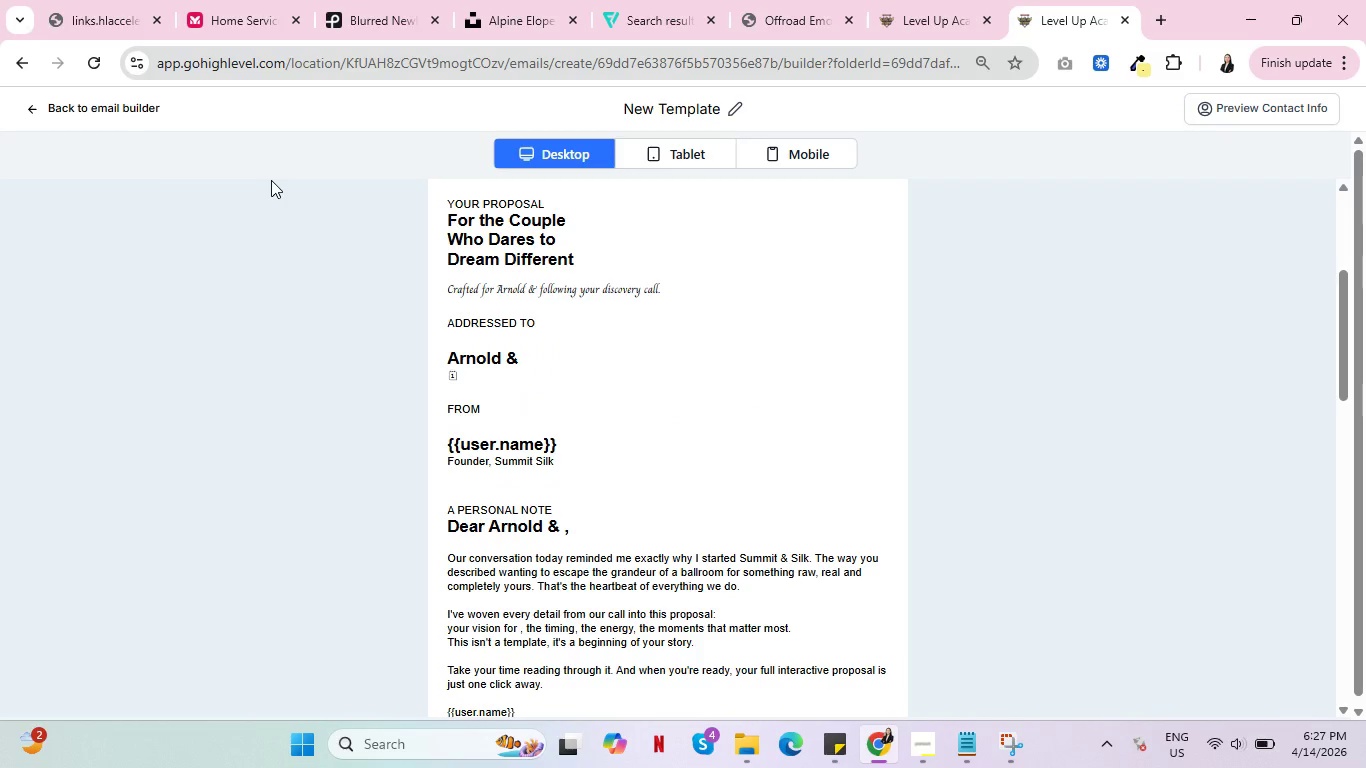 
left_click([79, 107])
 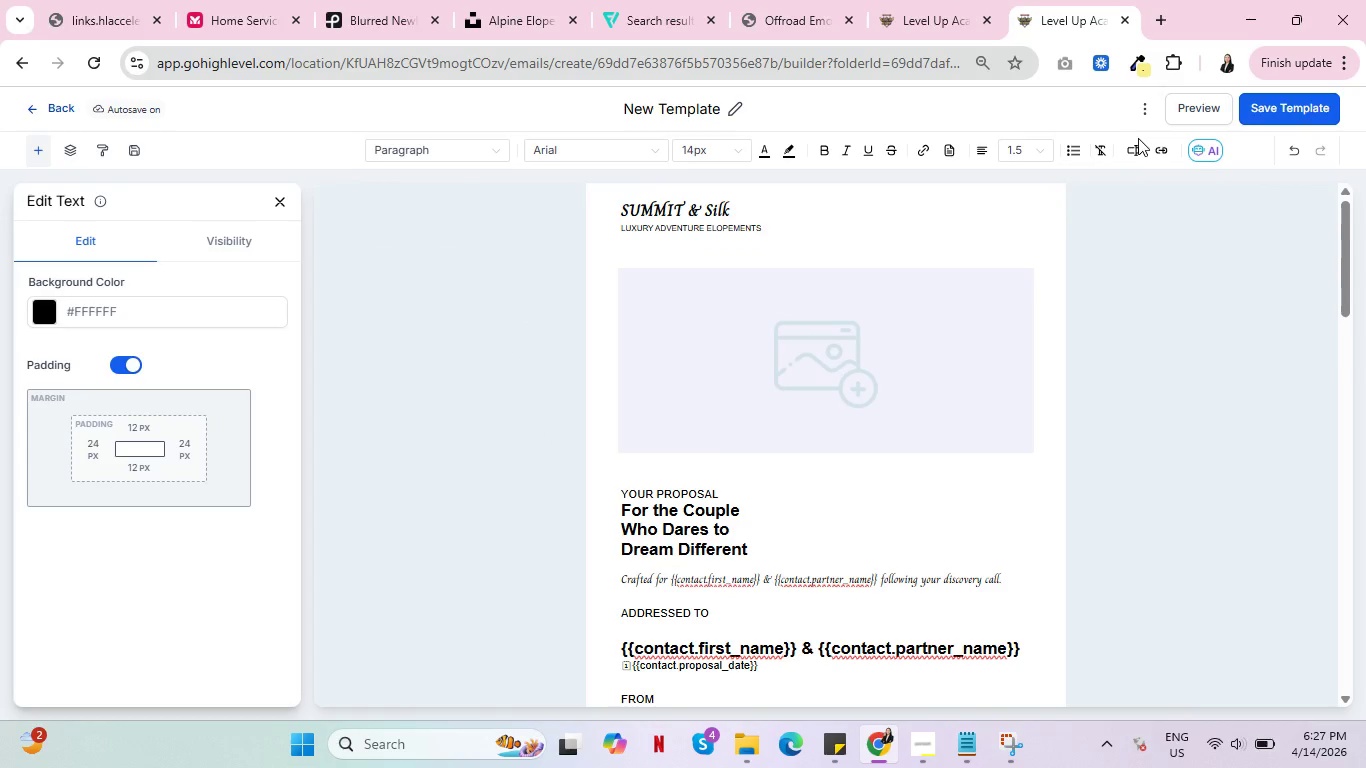 
left_click([1135, 147])
 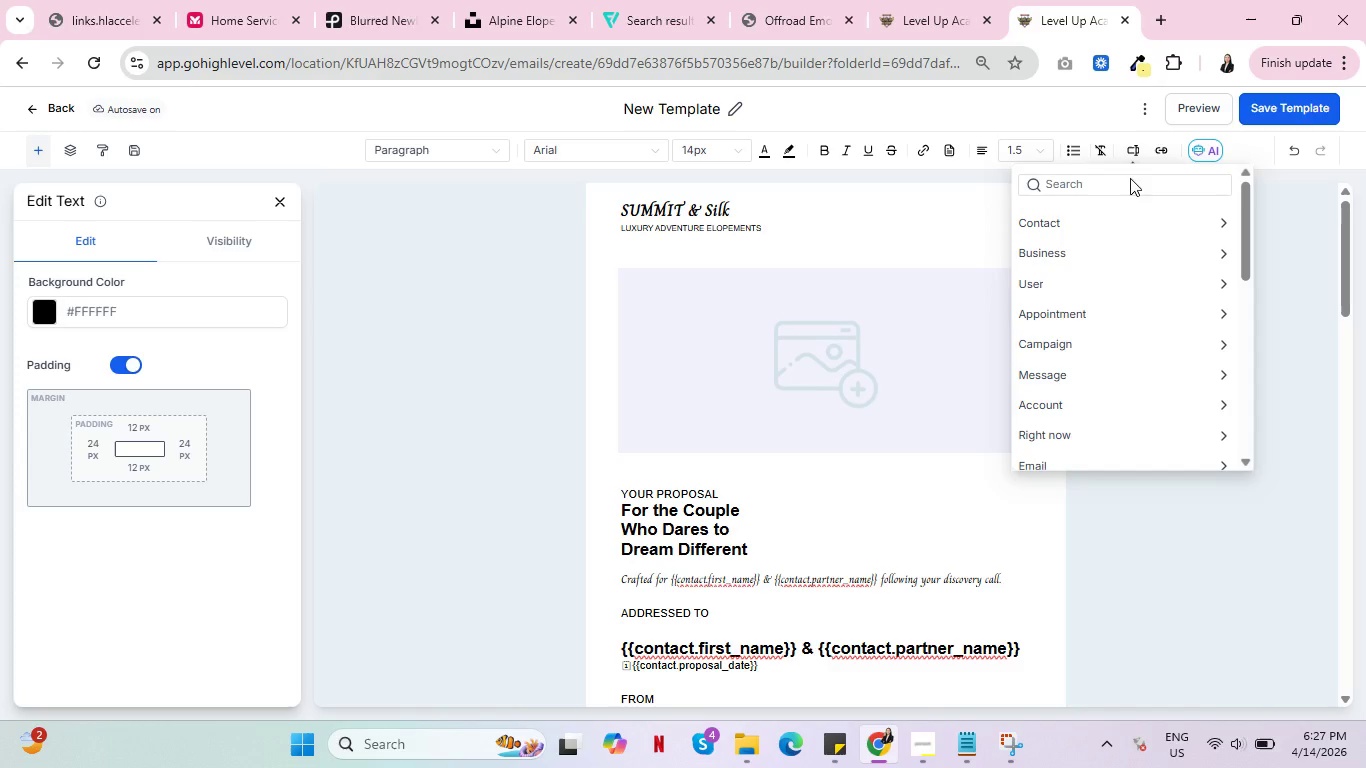 
mouse_move([1072, 246])
 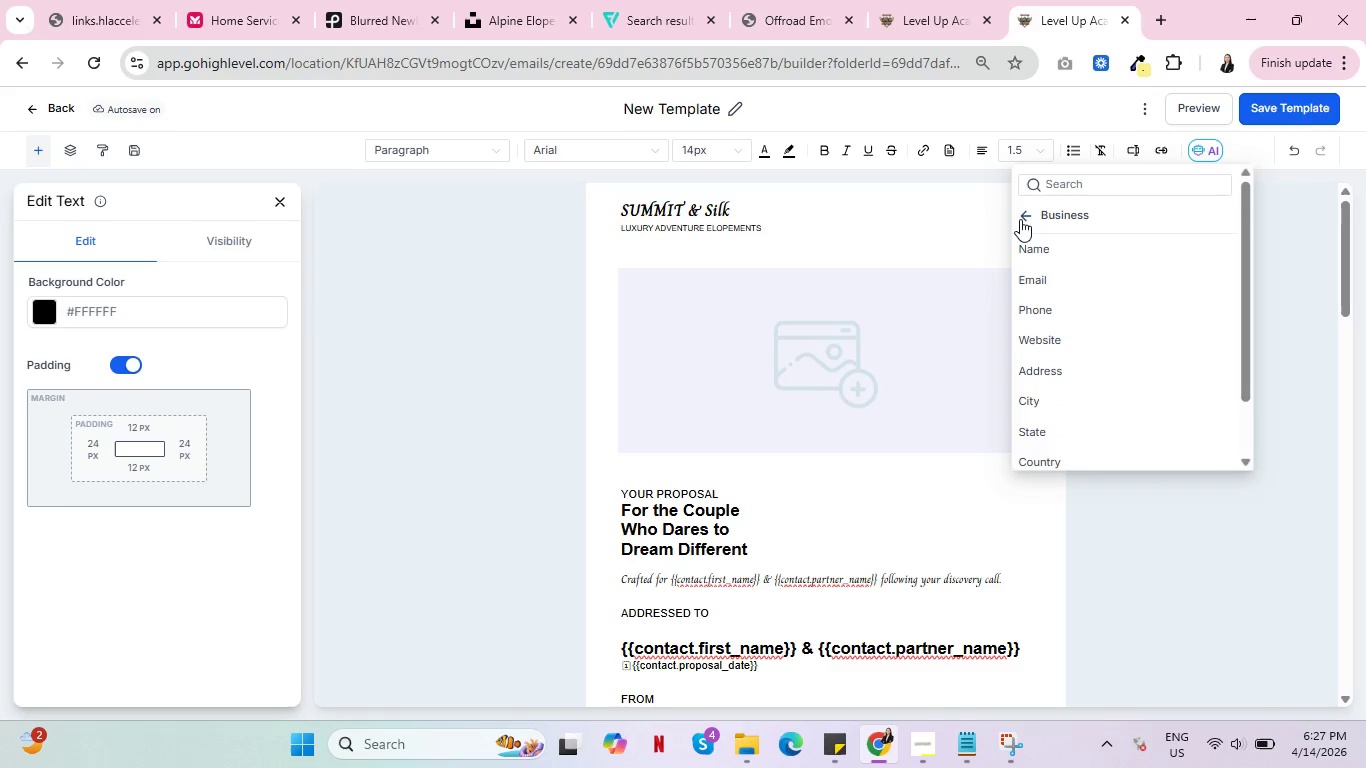 
left_click([1020, 219])
 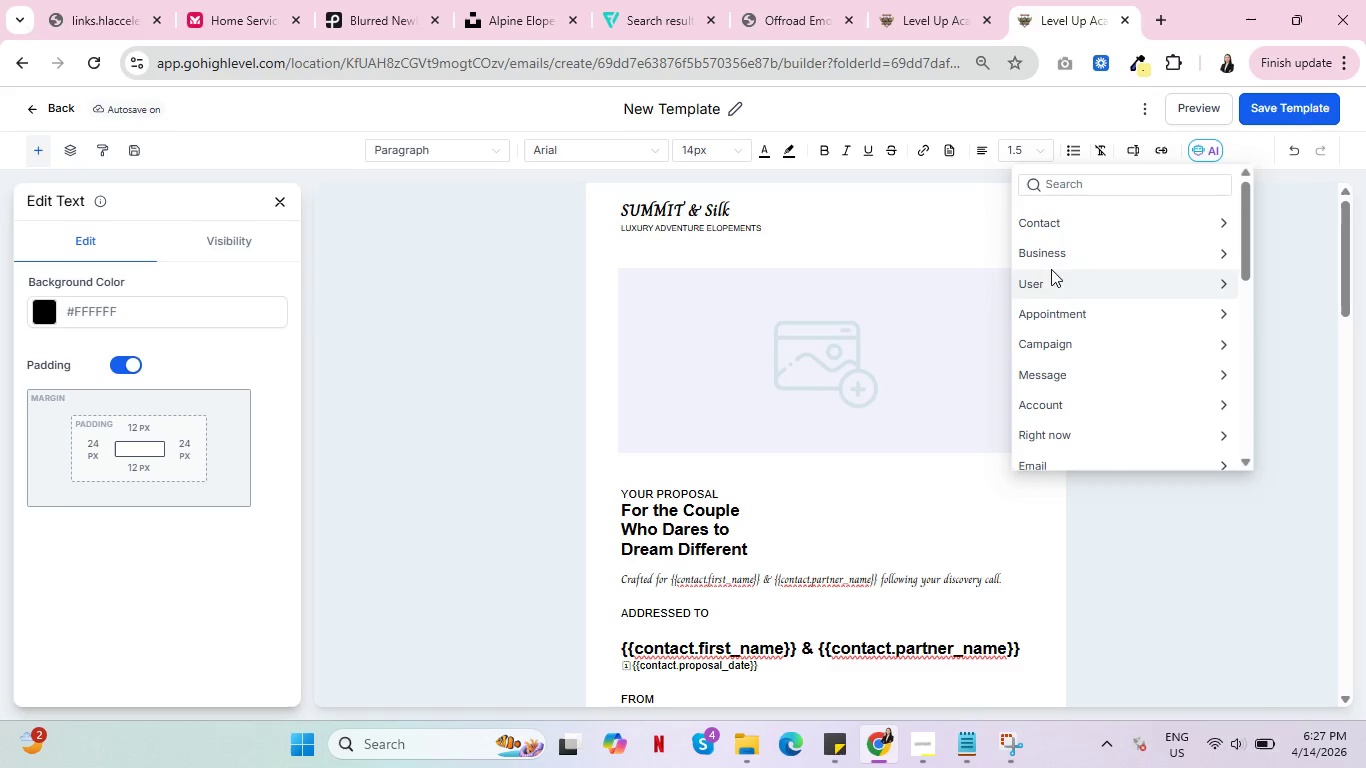 
left_click([1064, 287])
 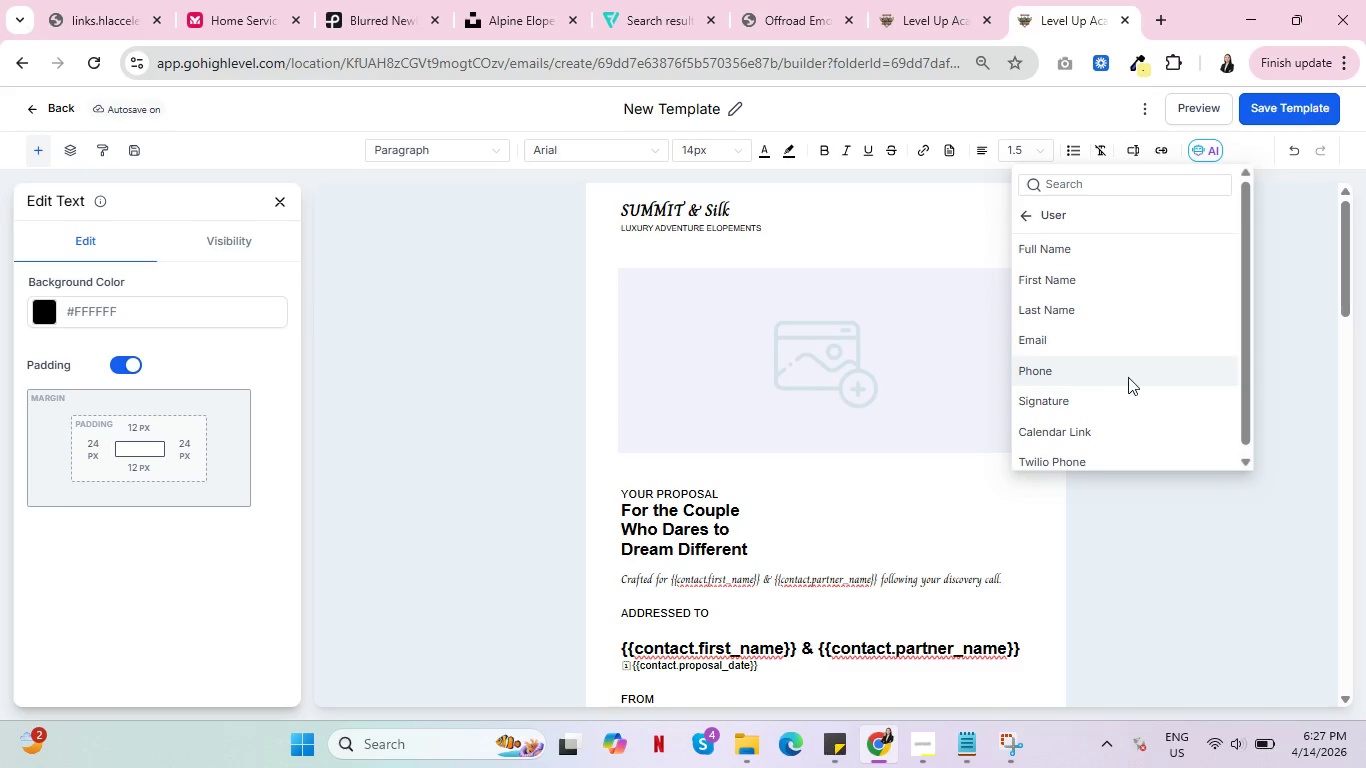 
scroll: coordinate [1137, 385], scroll_direction: down, amount: 1.0
 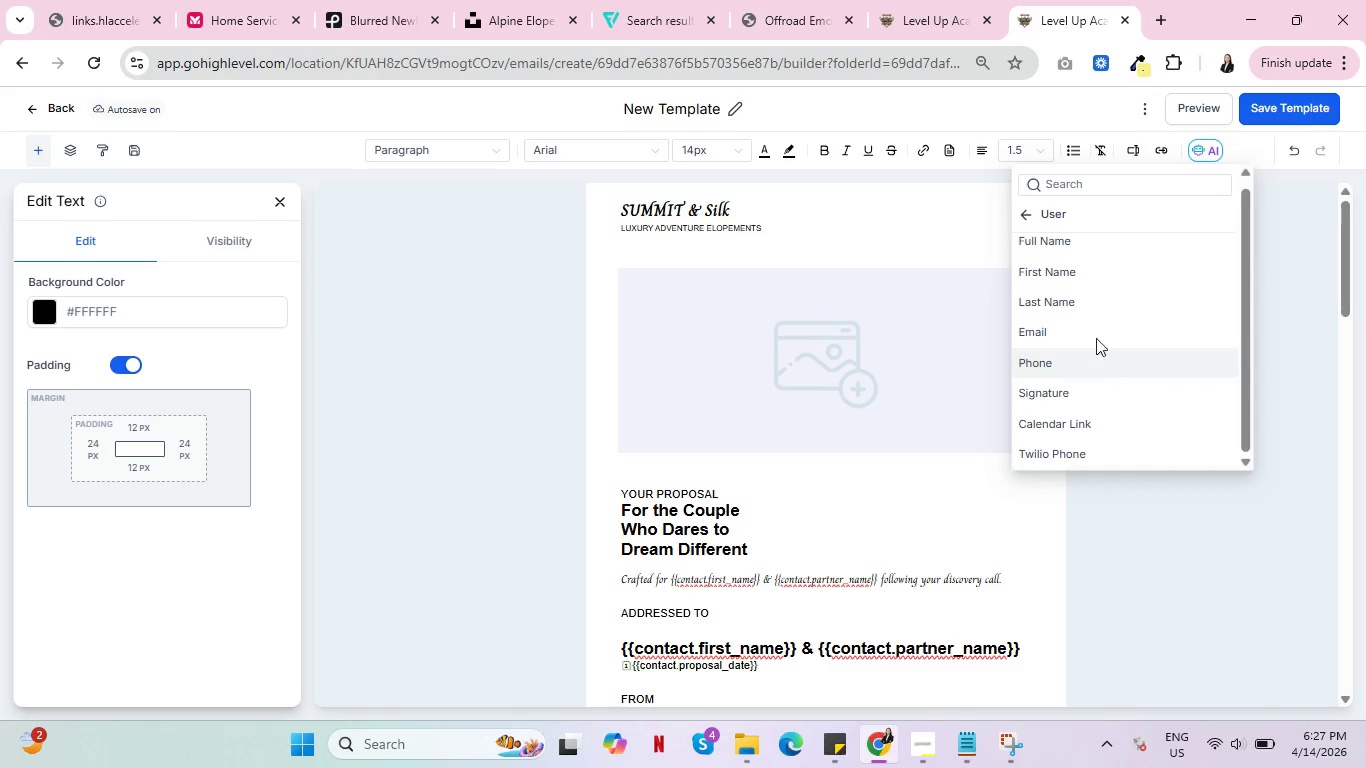 
wait(10.06)
 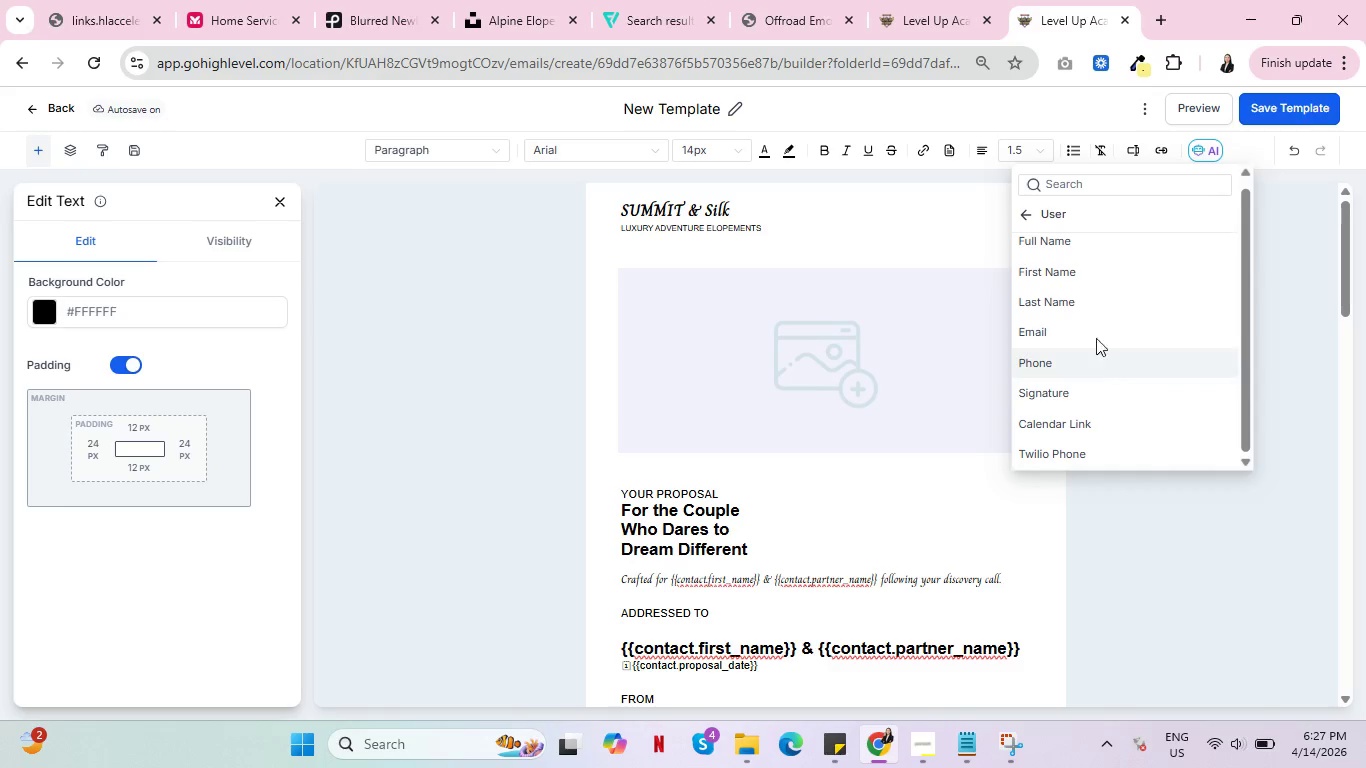 
mouse_move([951, 31])
 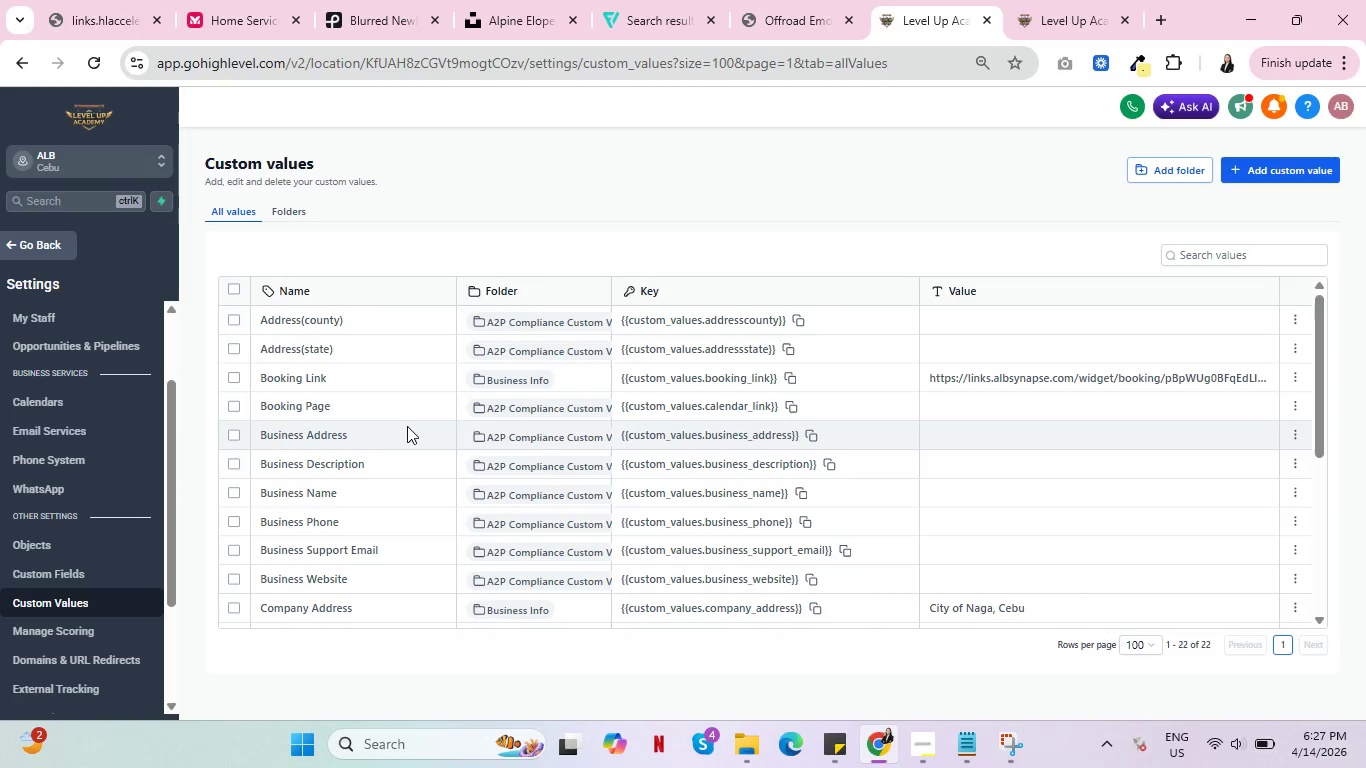 
left_click([1028, 0])
 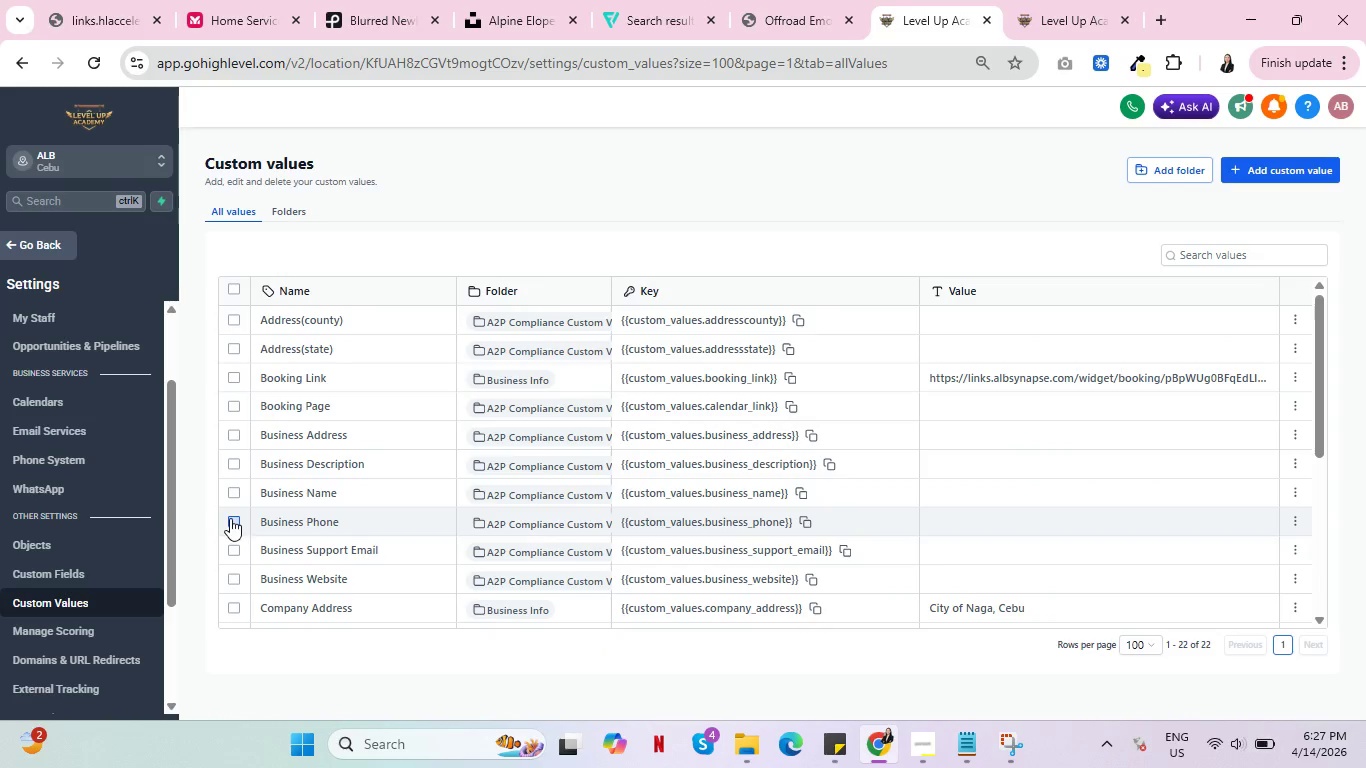 
wait(5.59)
 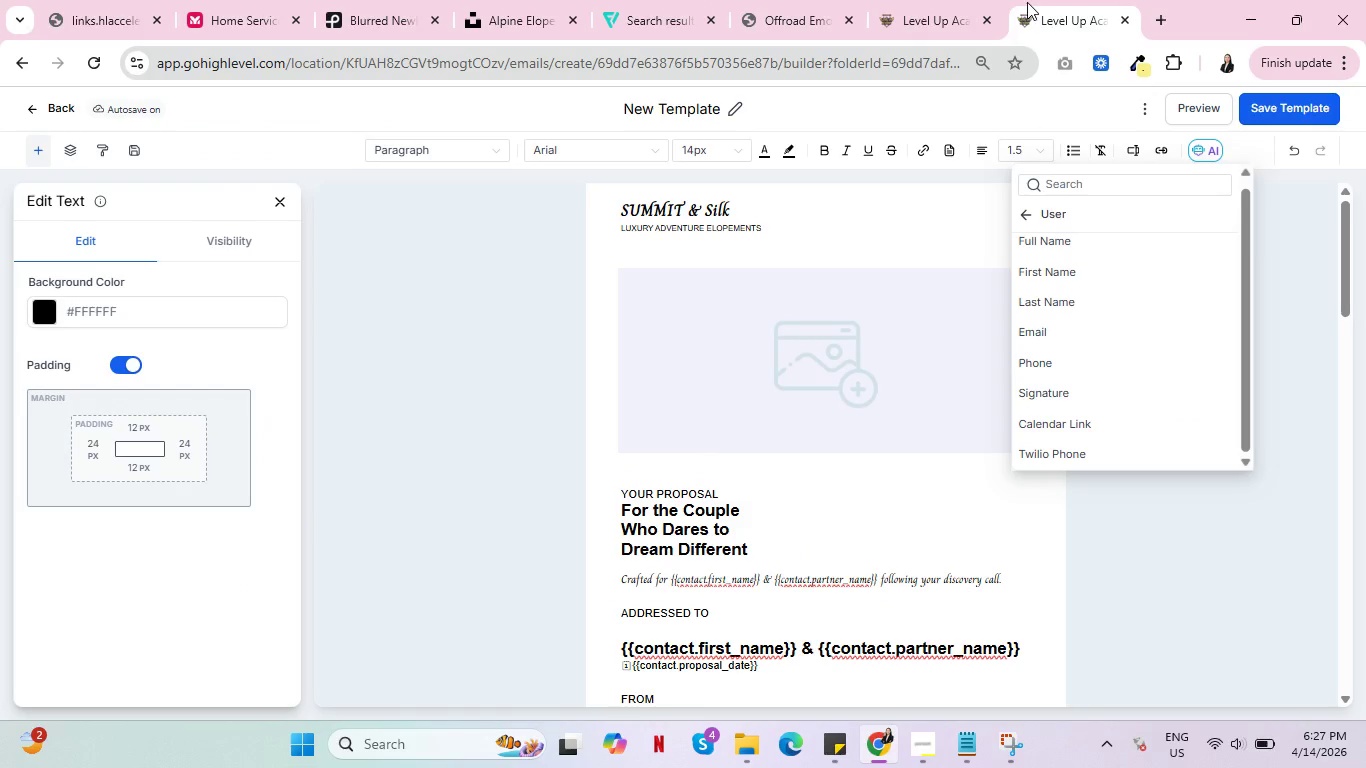 
left_click([72, 603])
 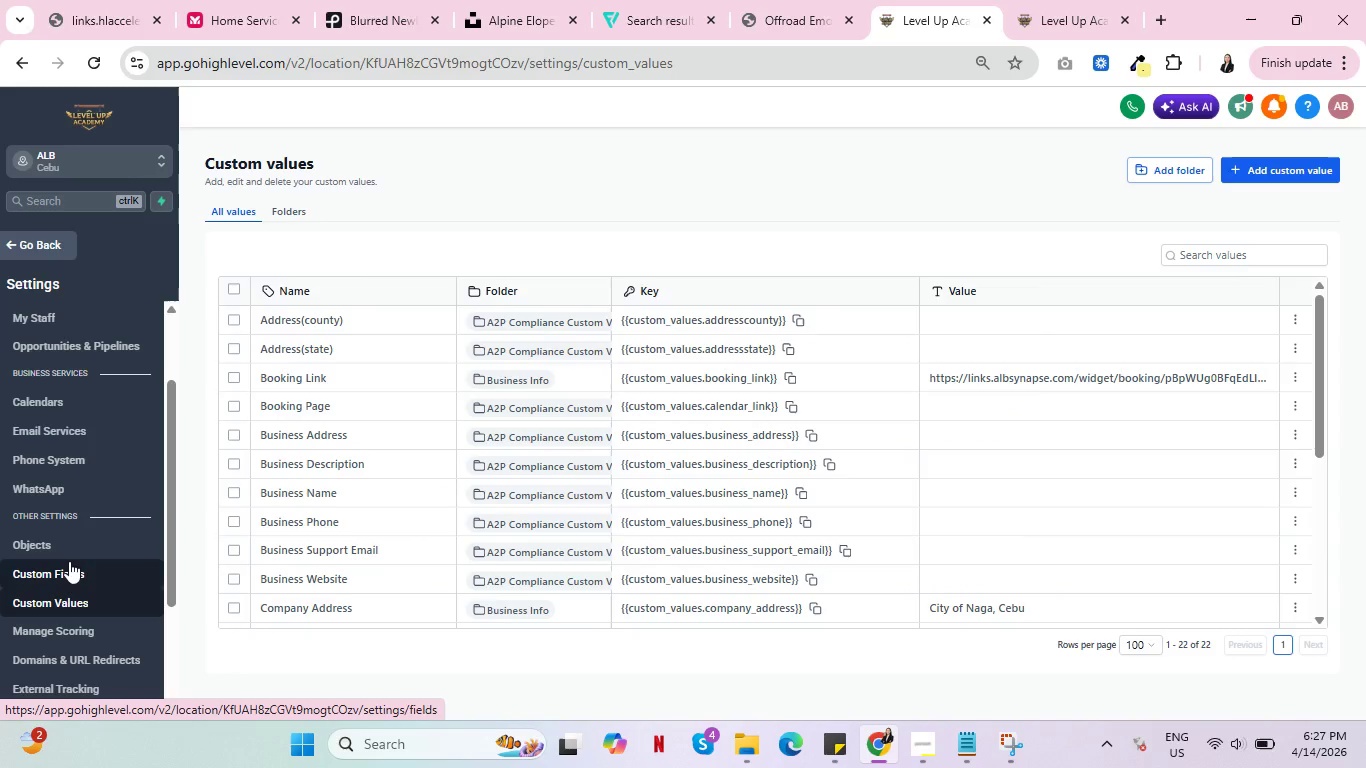 
wait(5.17)
 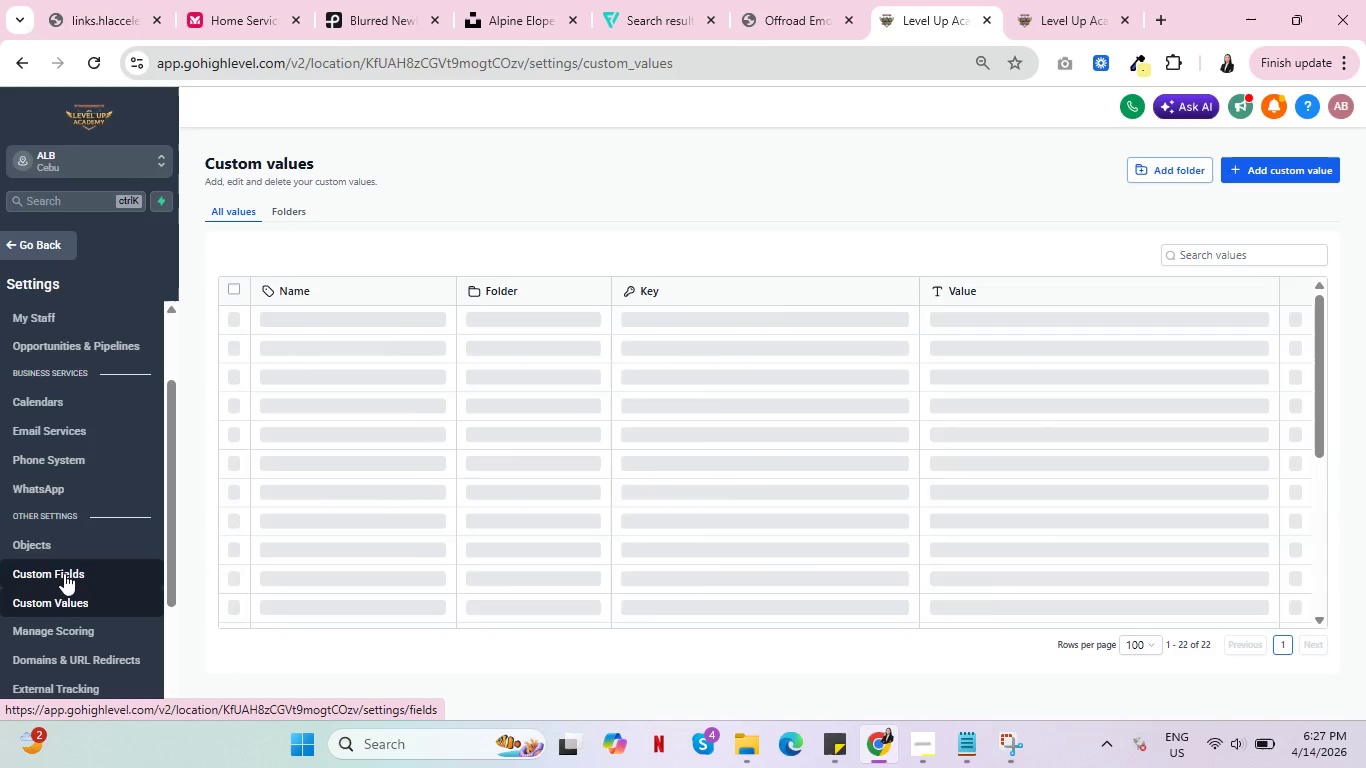 
scroll: coordinate [554, 527], scroll_direction: down, amount: 11.0
 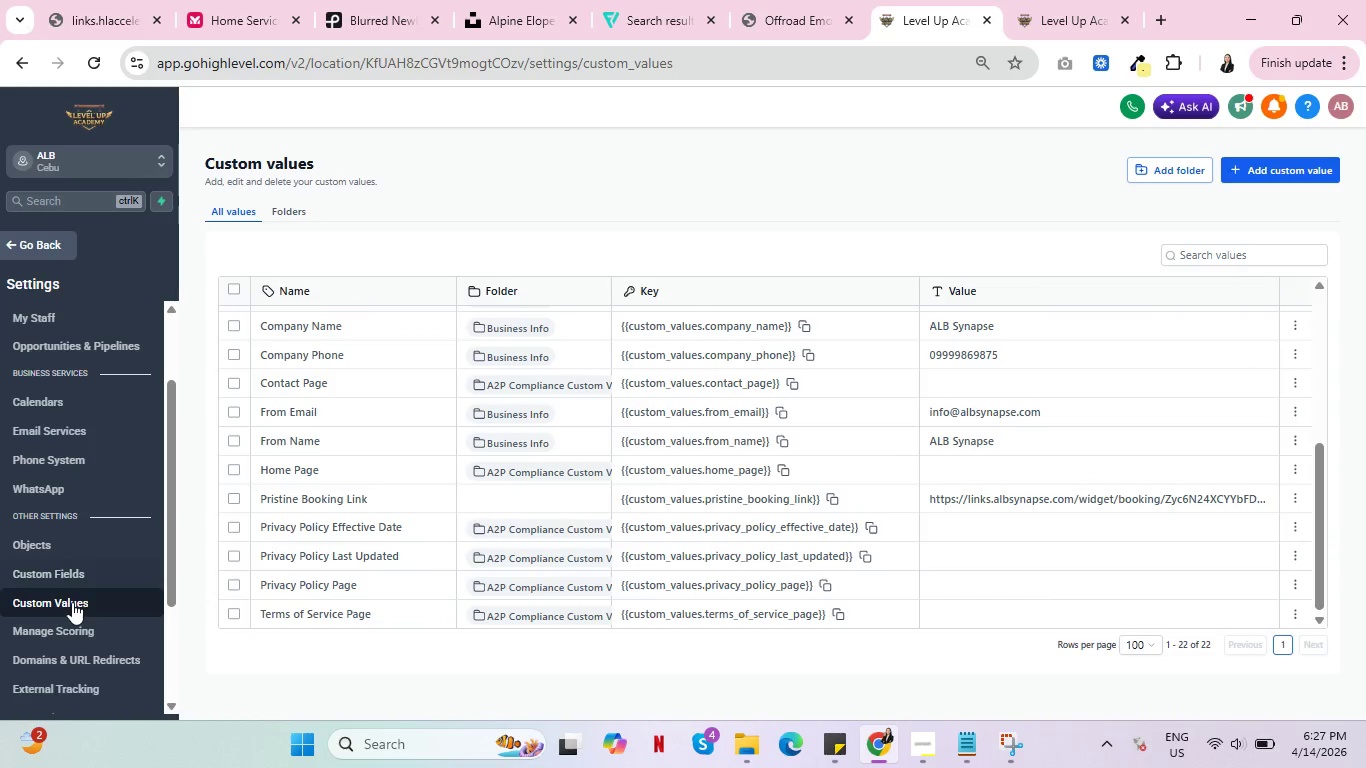 
left_click([56, 628])
 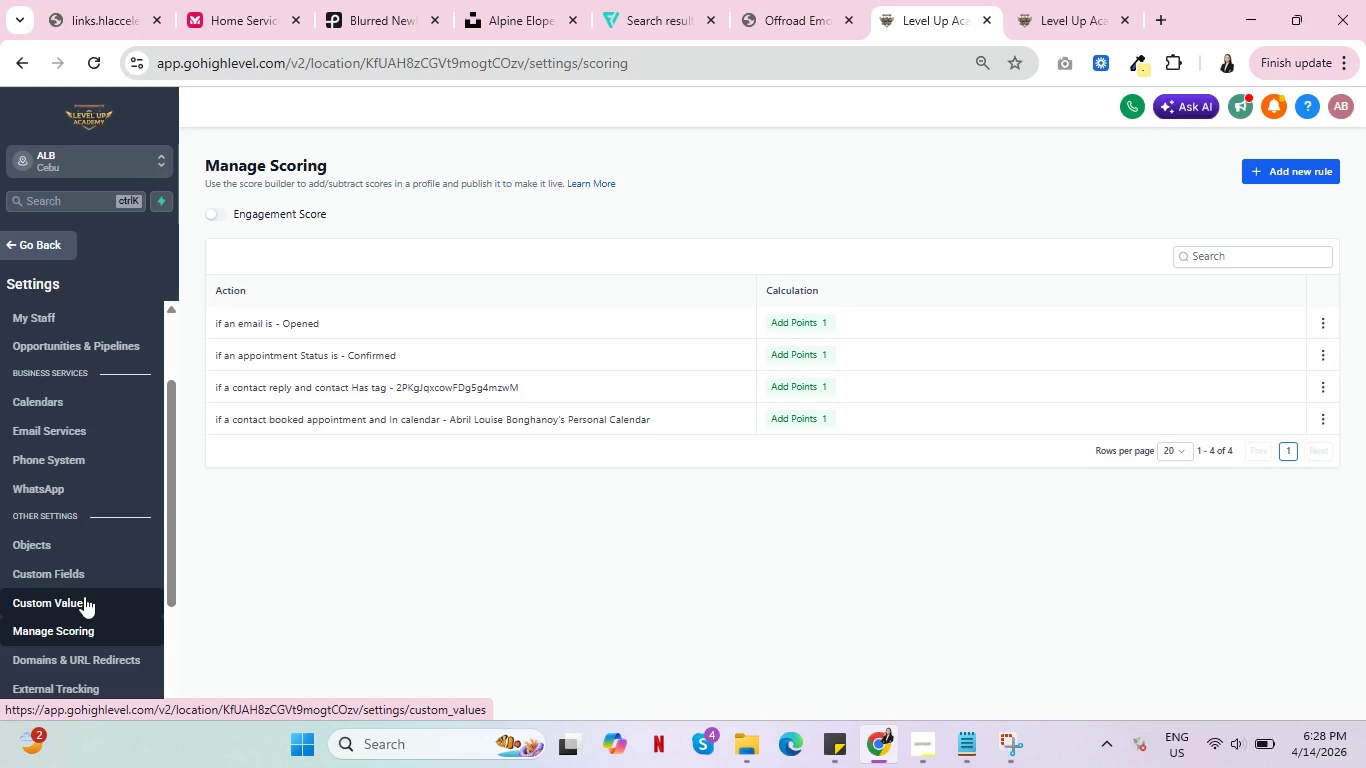 
wait(19.69)
 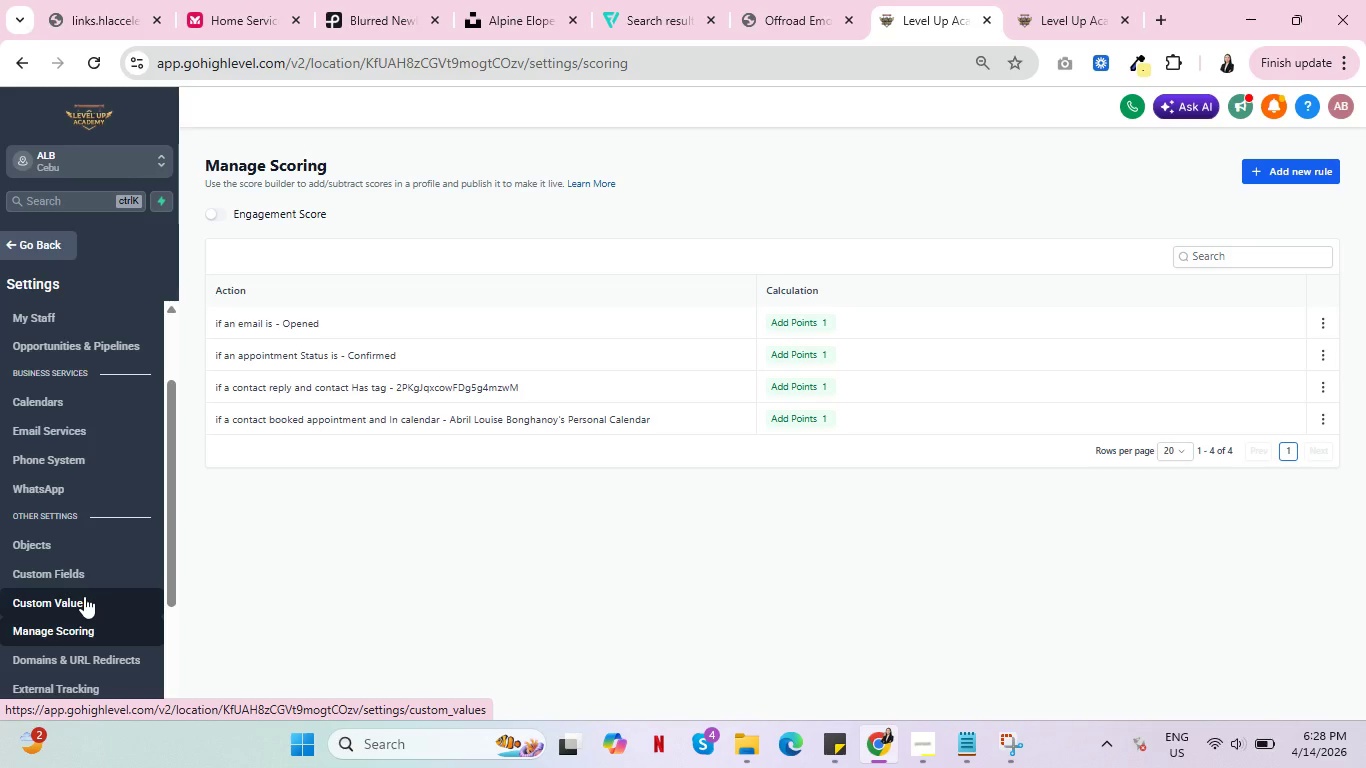 
scroll: coordinate [75, 577], scroll_direction: down, amount: 1.0
 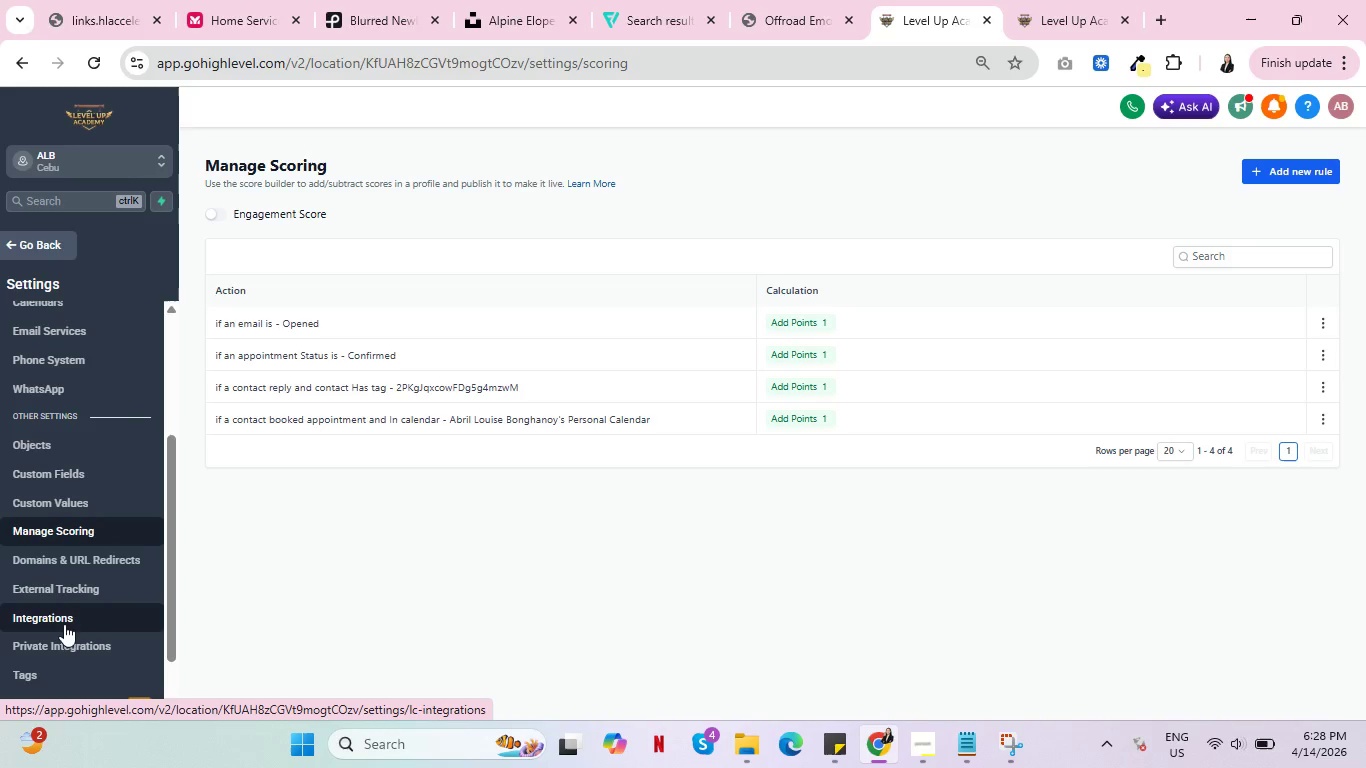 
left_click([62, 594])
 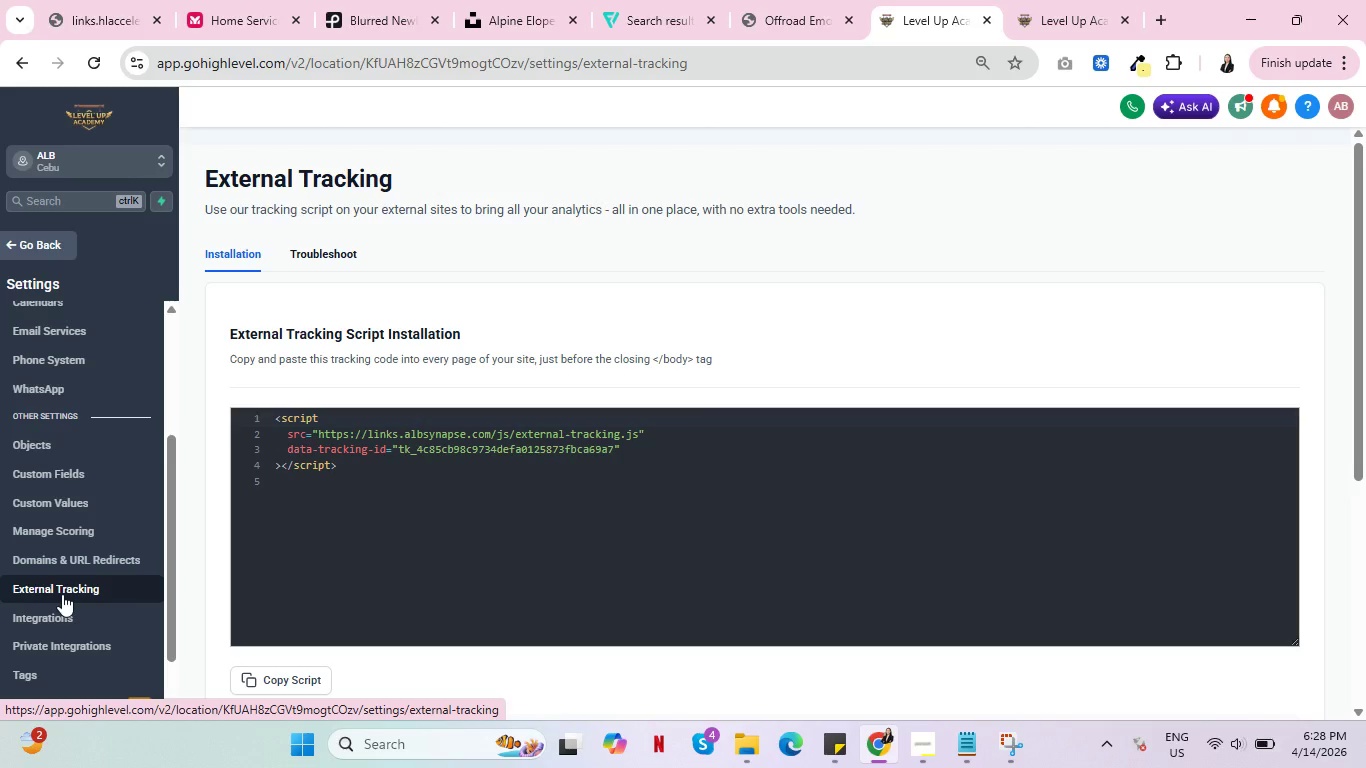 
wait(5.59)
 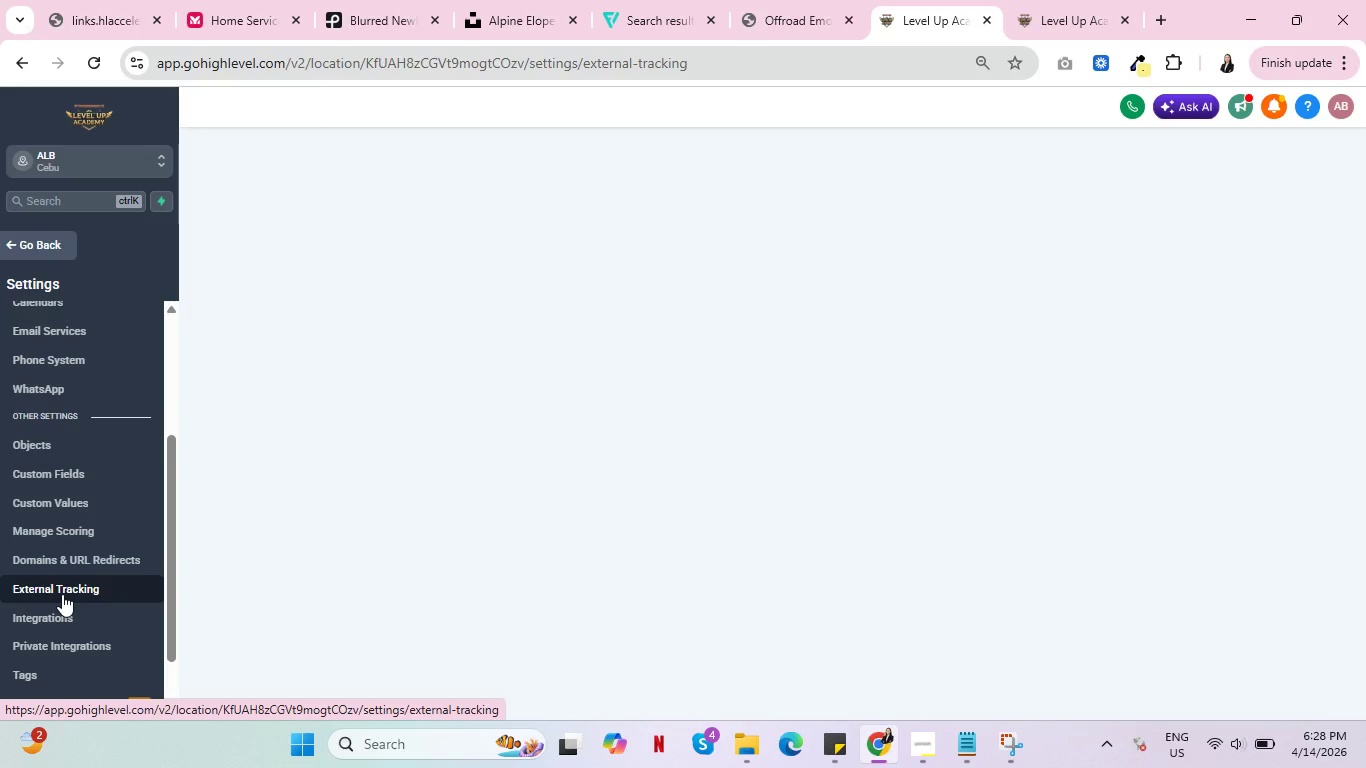 
scroll: coordinate [701, 480], scroll_direction: down, amount: 3.0
 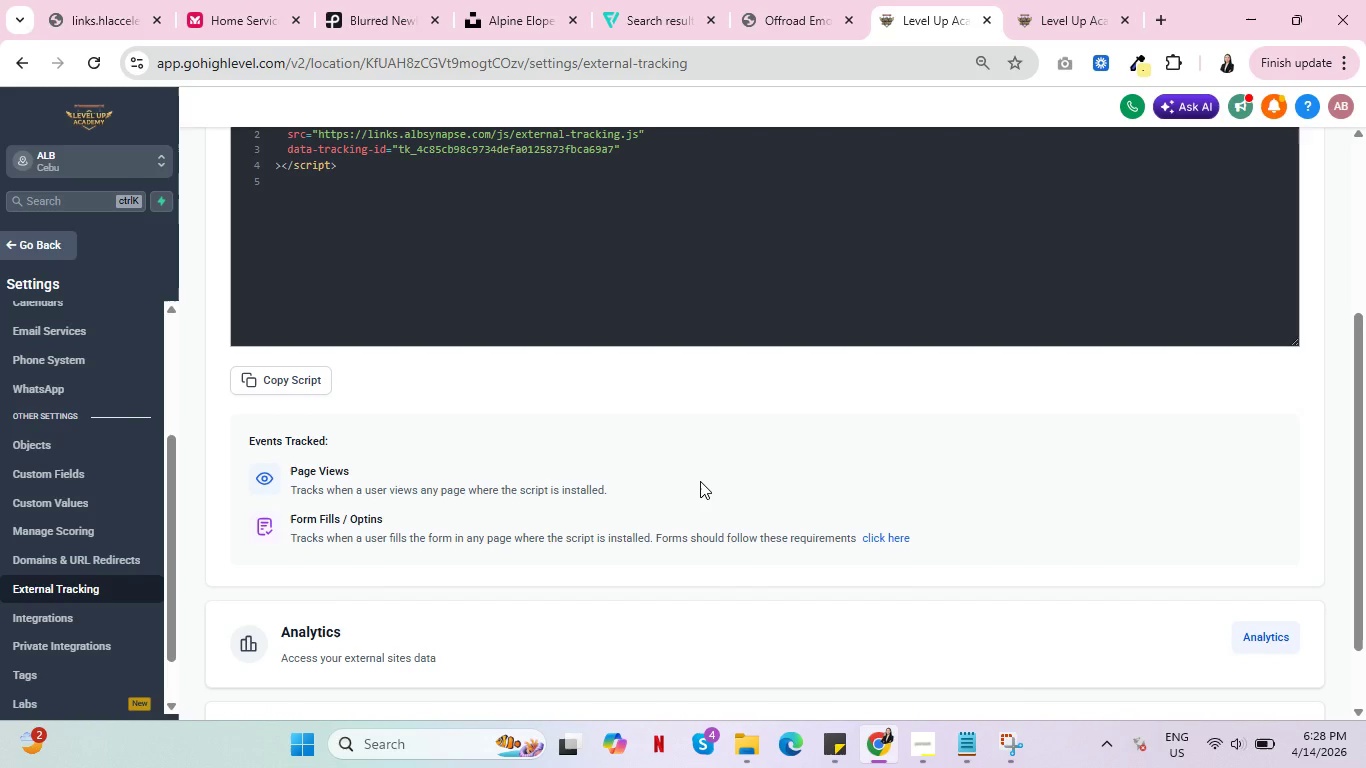 
scroll: coordinate [693, 482], scroll_direction: up, amount: 2.0
 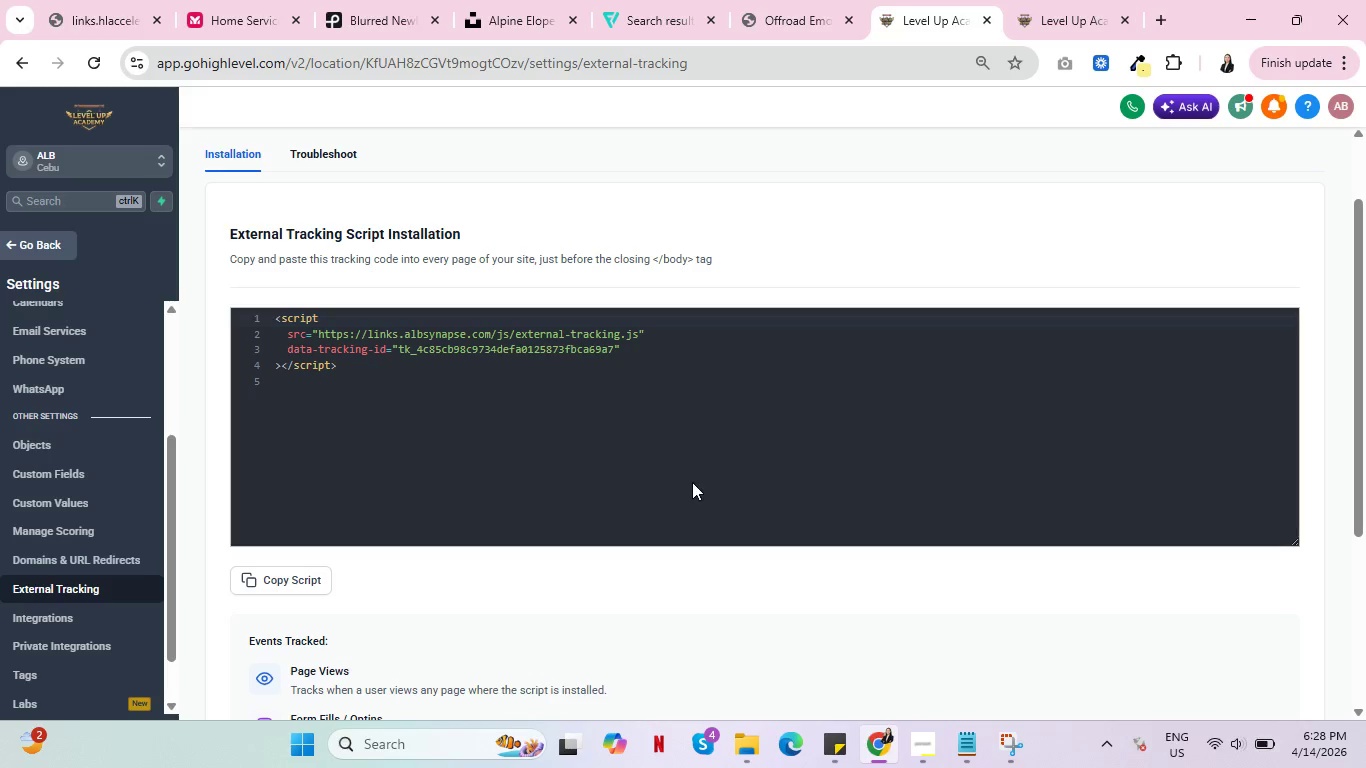 
left_click([45, 563])
 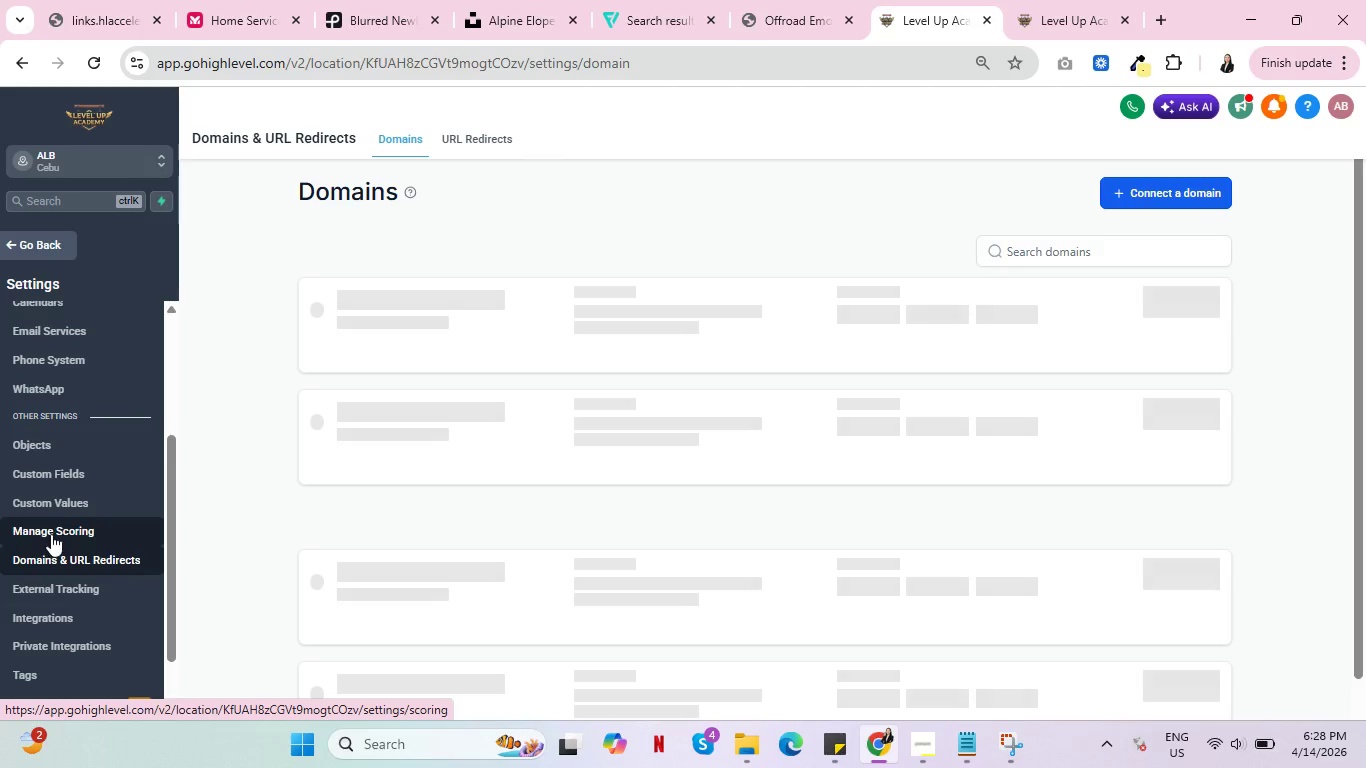 
left_click([68, 523])